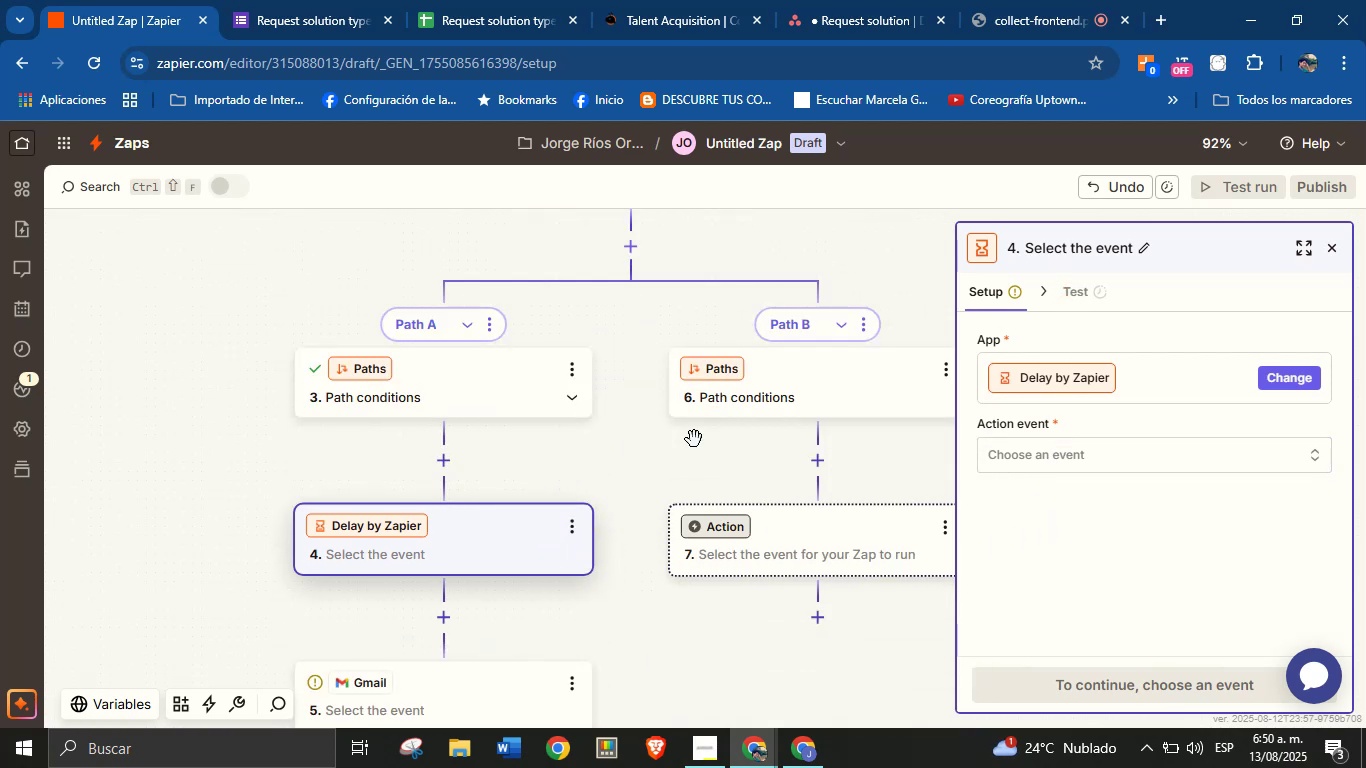 
double_click([1060, 442])
 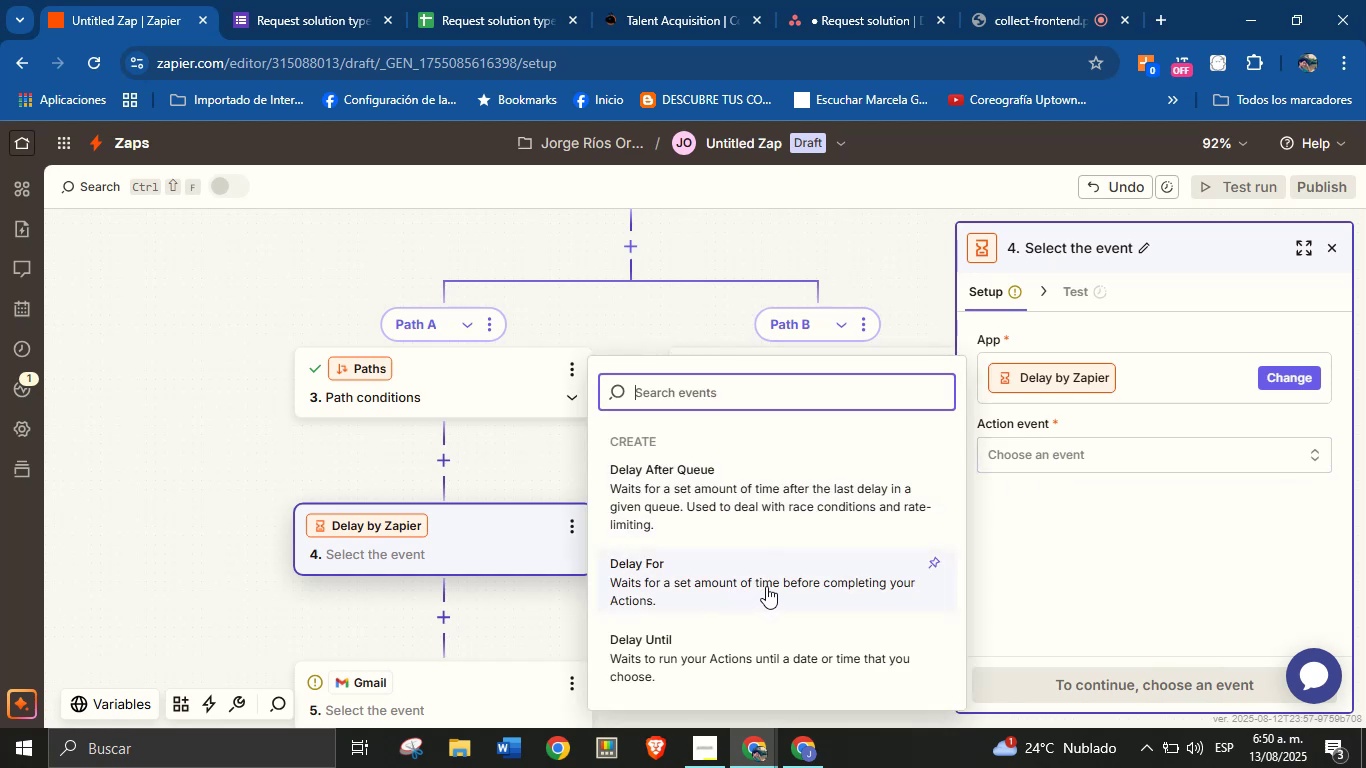 
wait(9.81)
 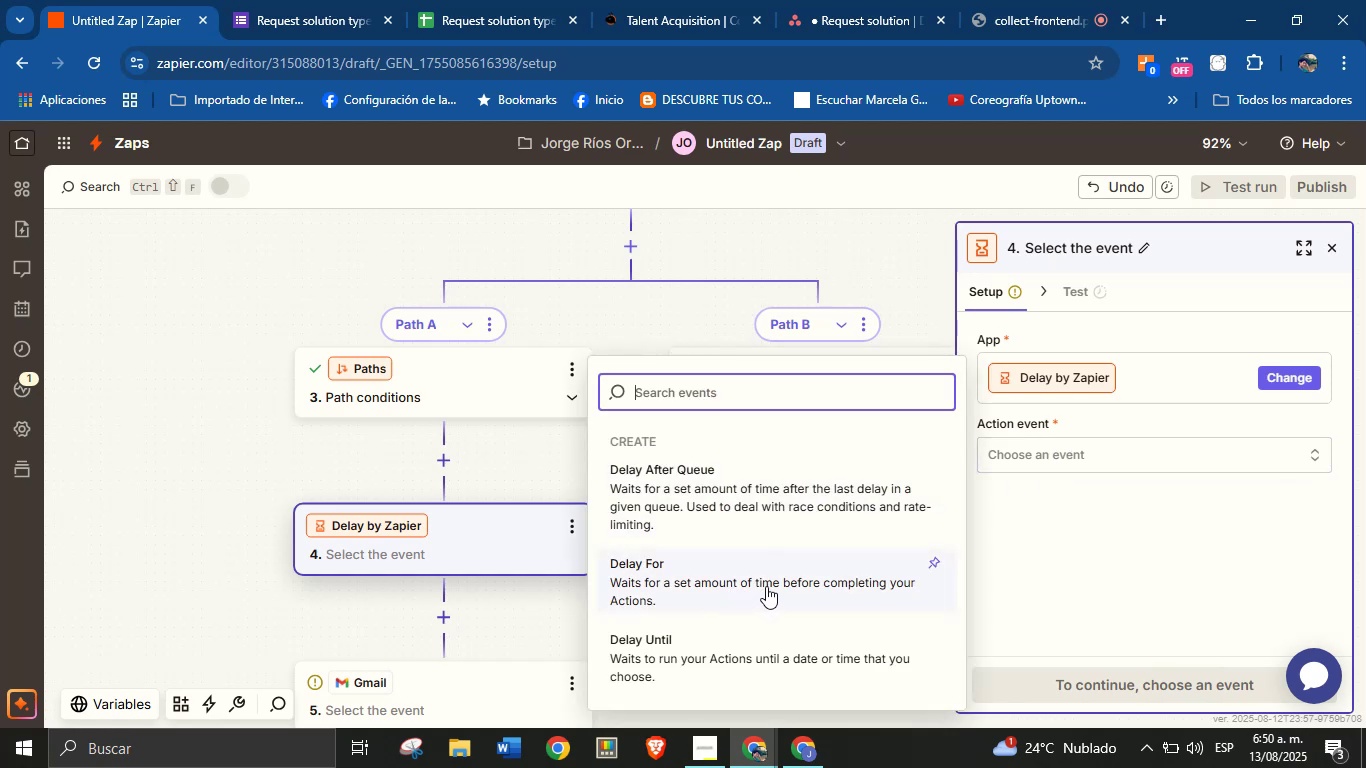 
left_click([751, 579])
 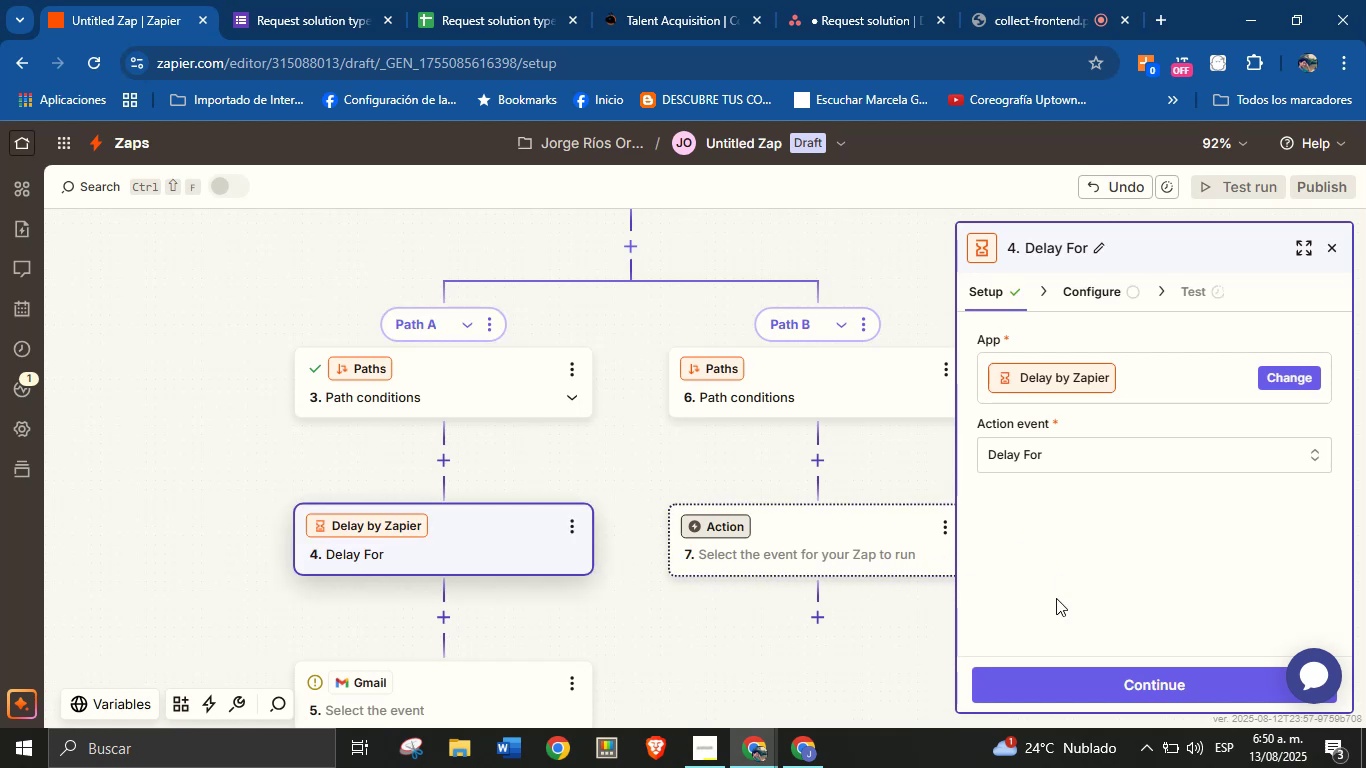 
left_click([1067, 683])
 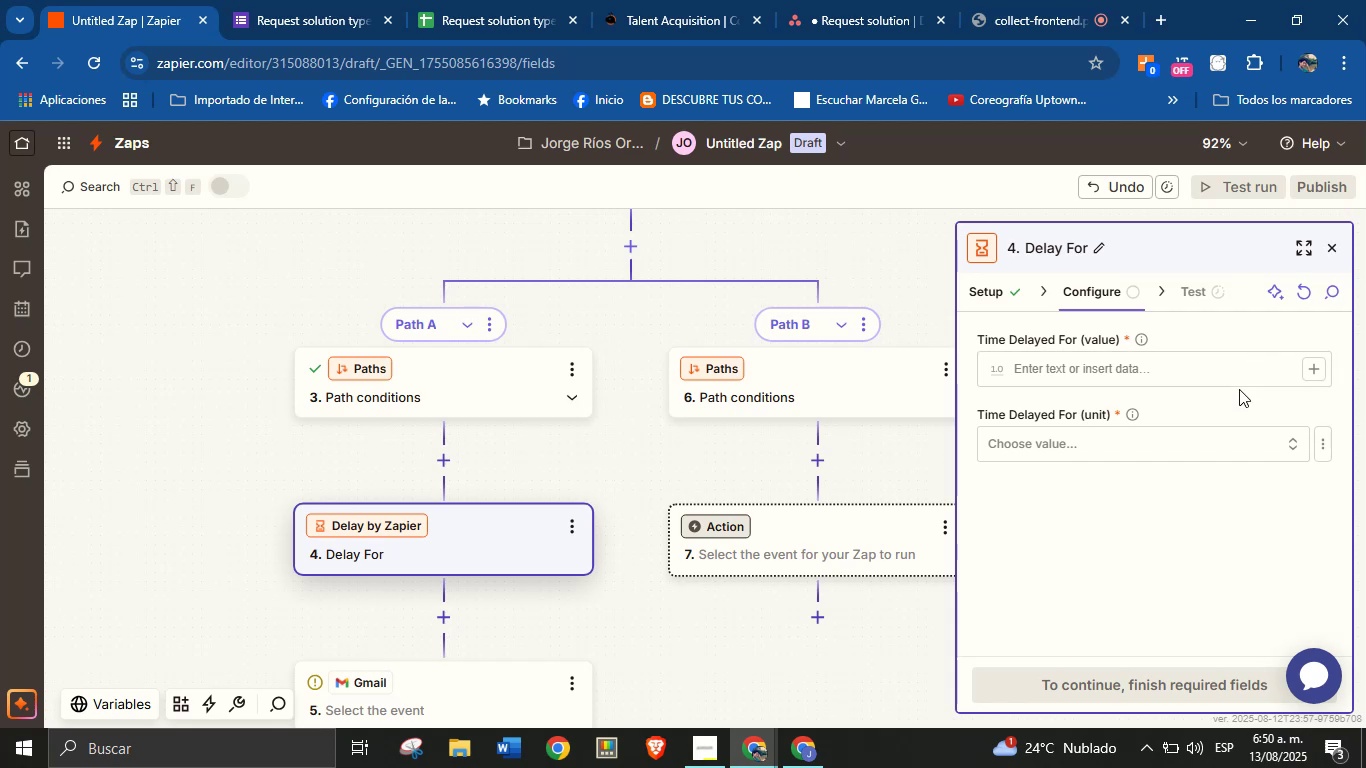 
wait(16.7)
 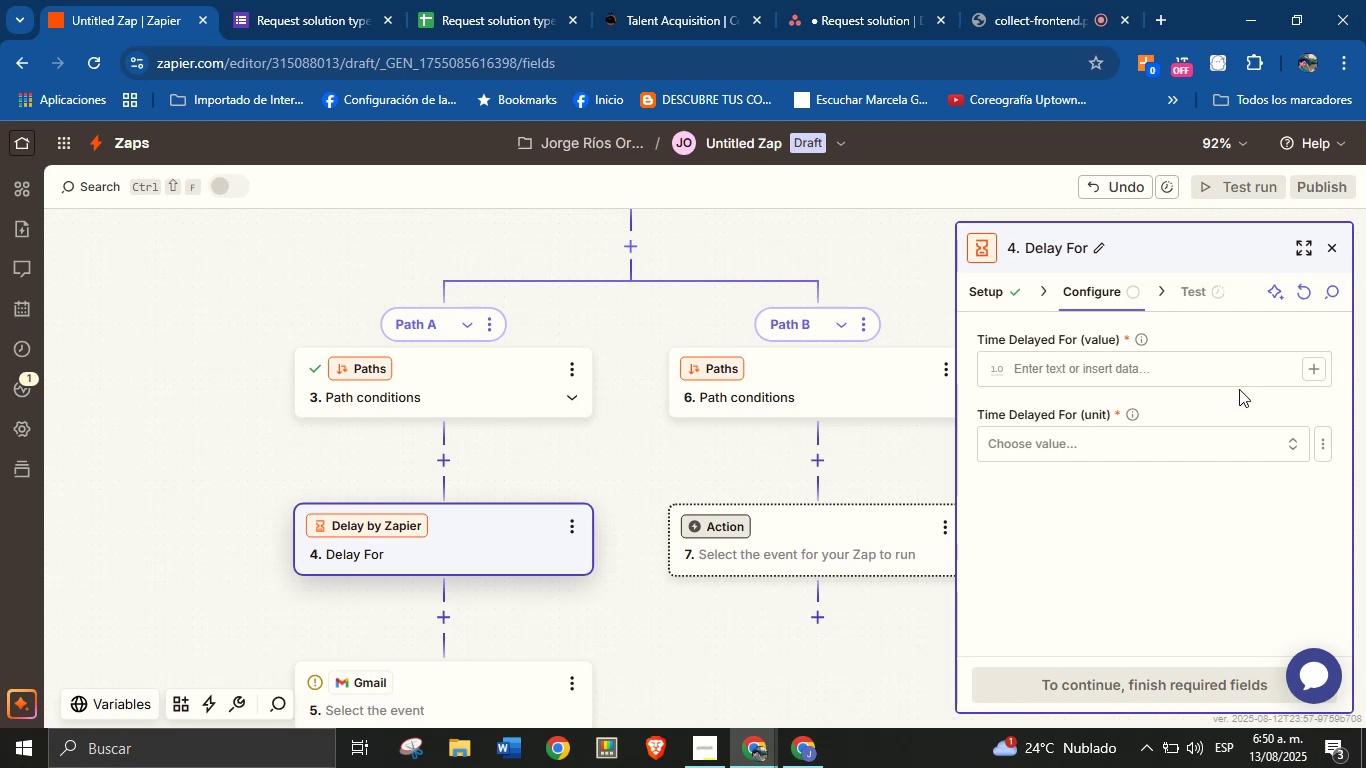 
left_click([1134, 333])
 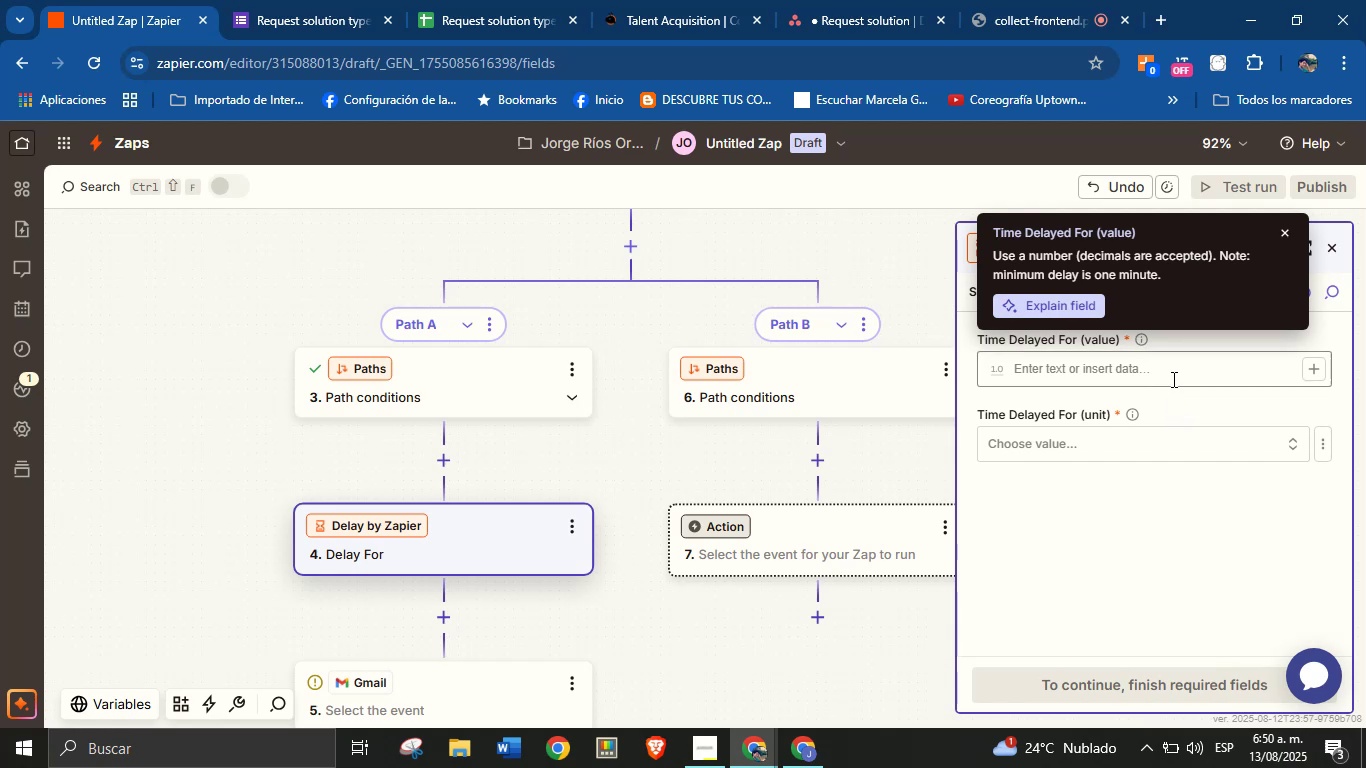 
wait(7.62)
 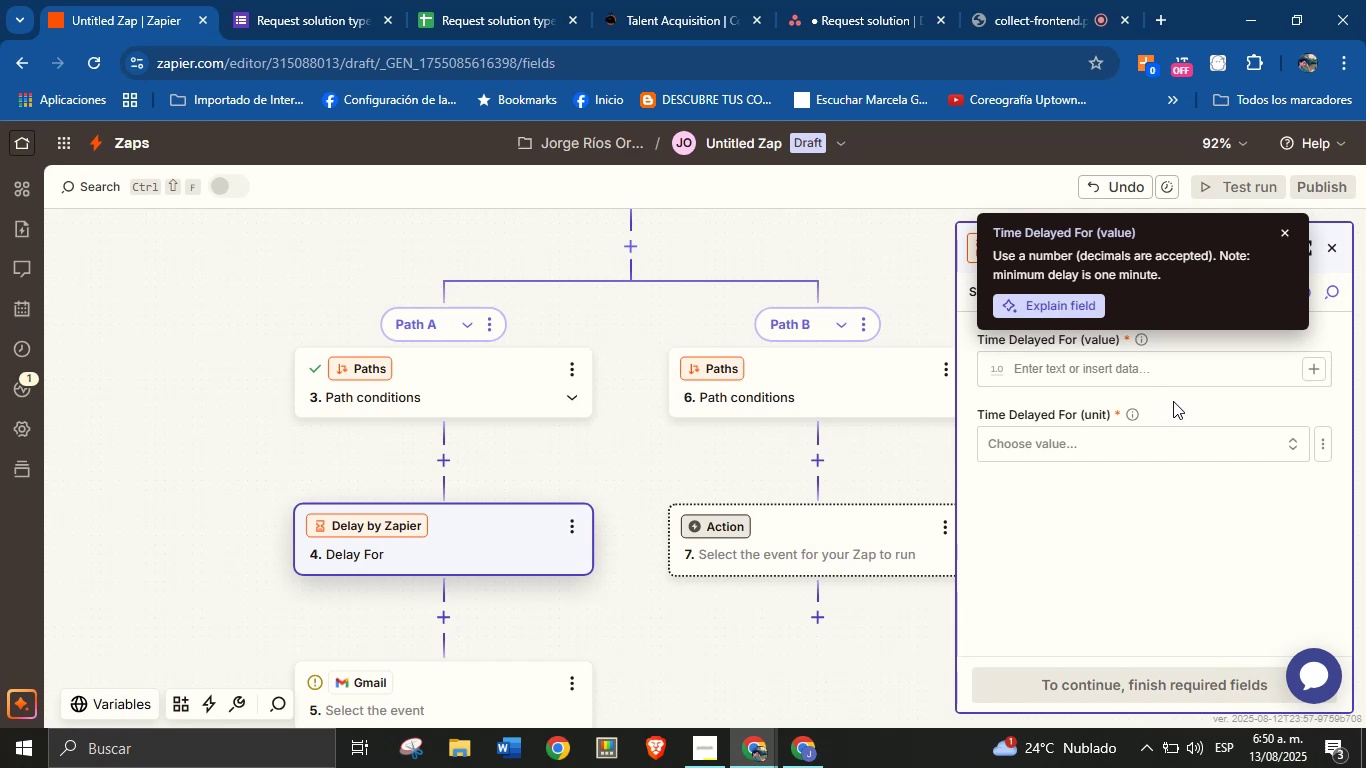 
left_click([1138, 440])
 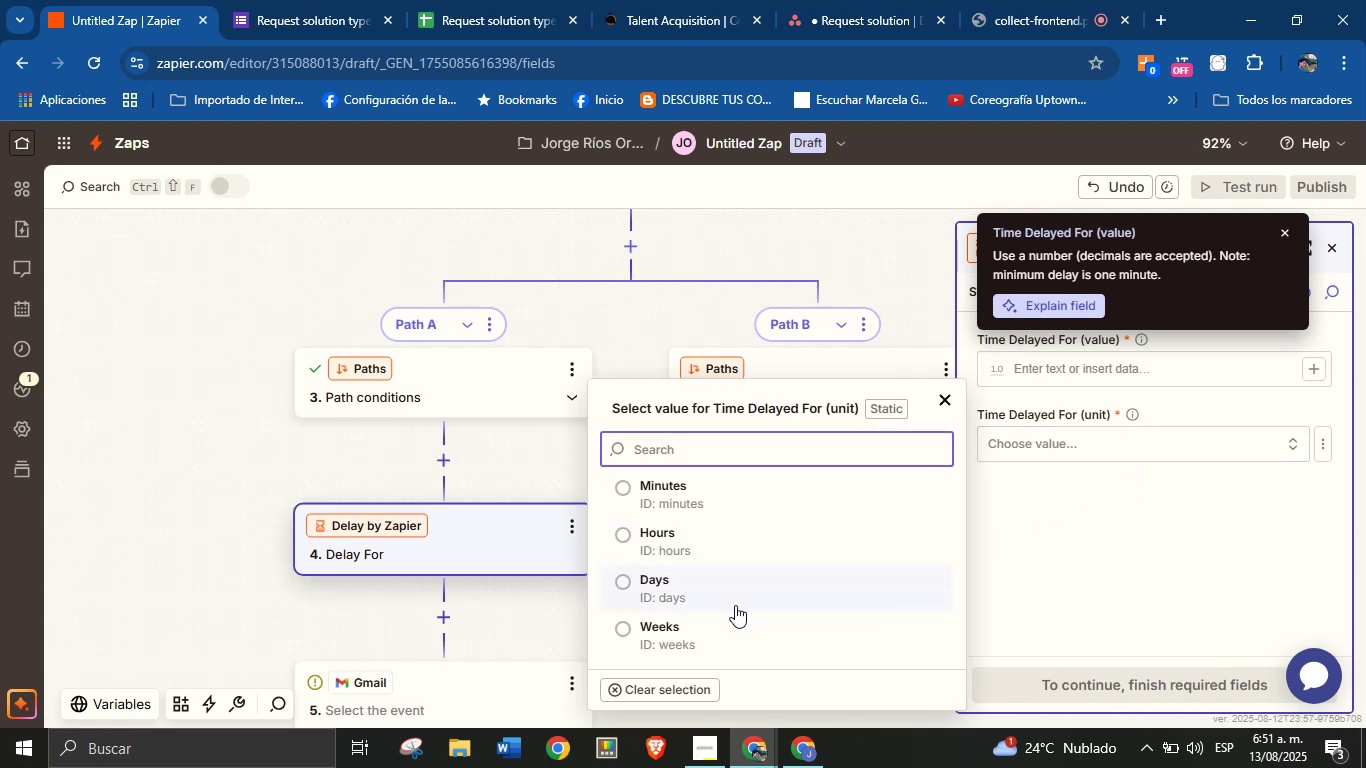 
left_click([711, 546])
 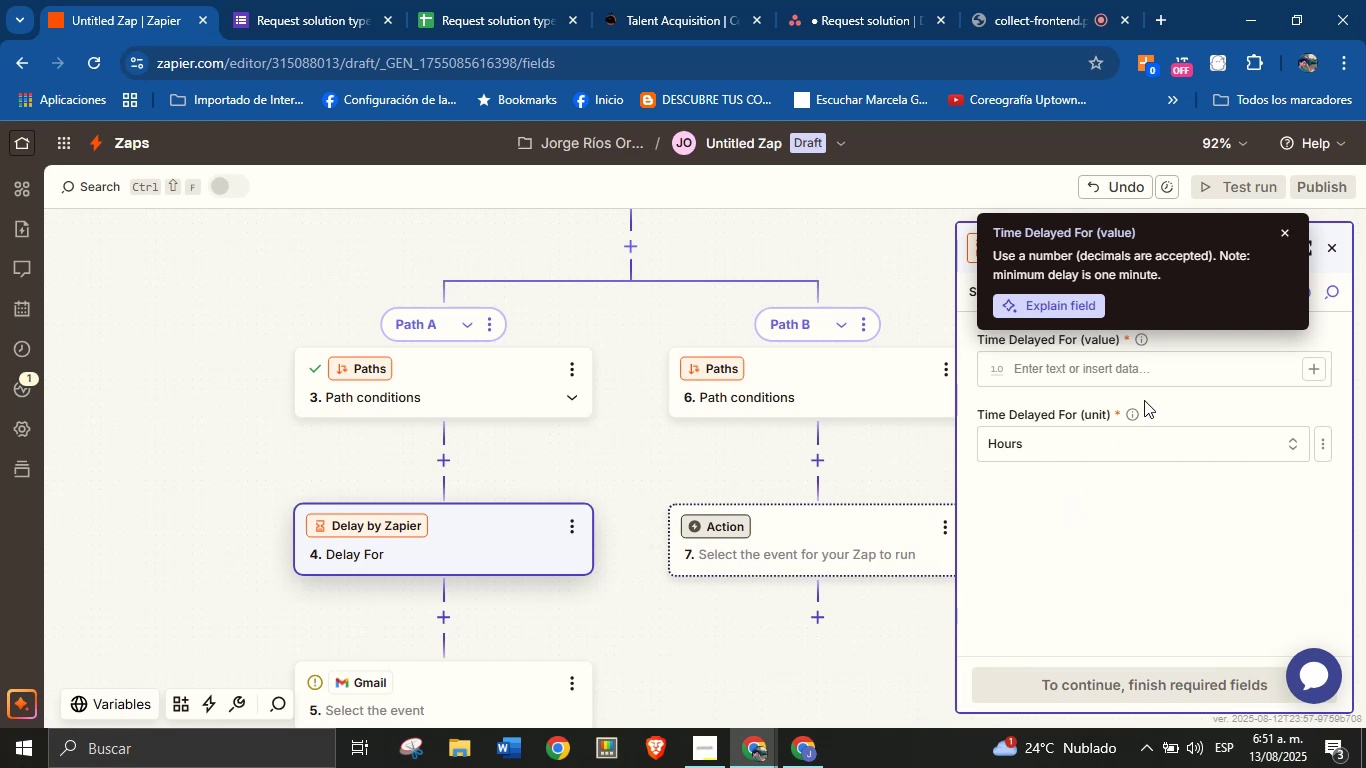 
left_click([1155, 377])
 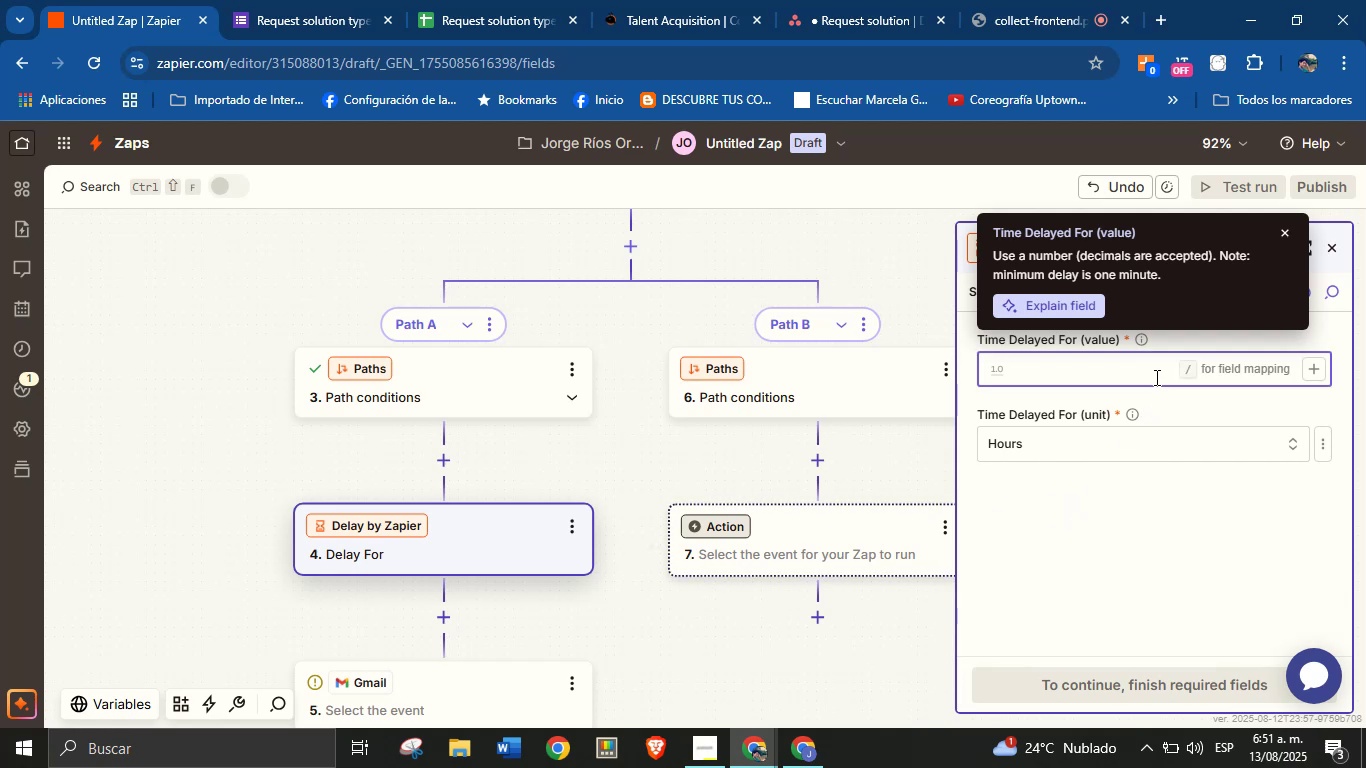 
key(Minus)
 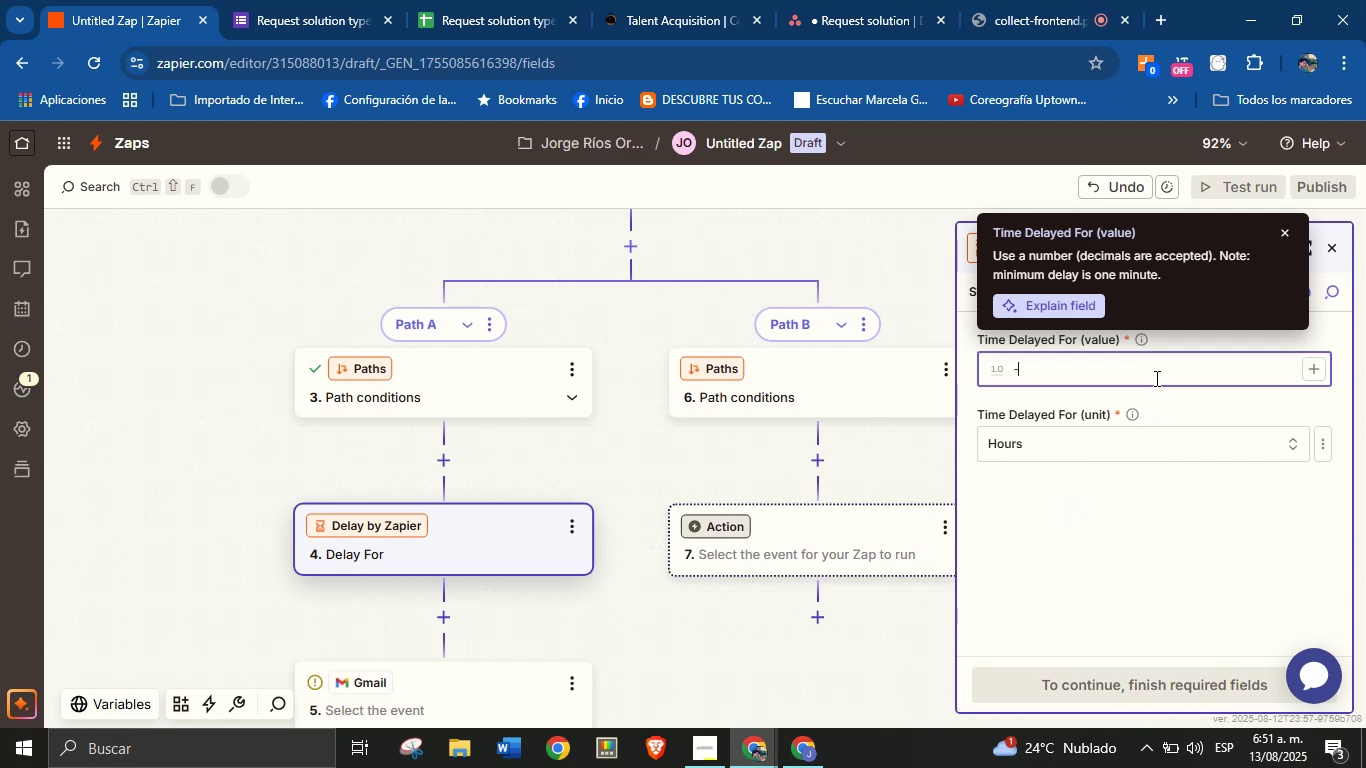 
key(1)
 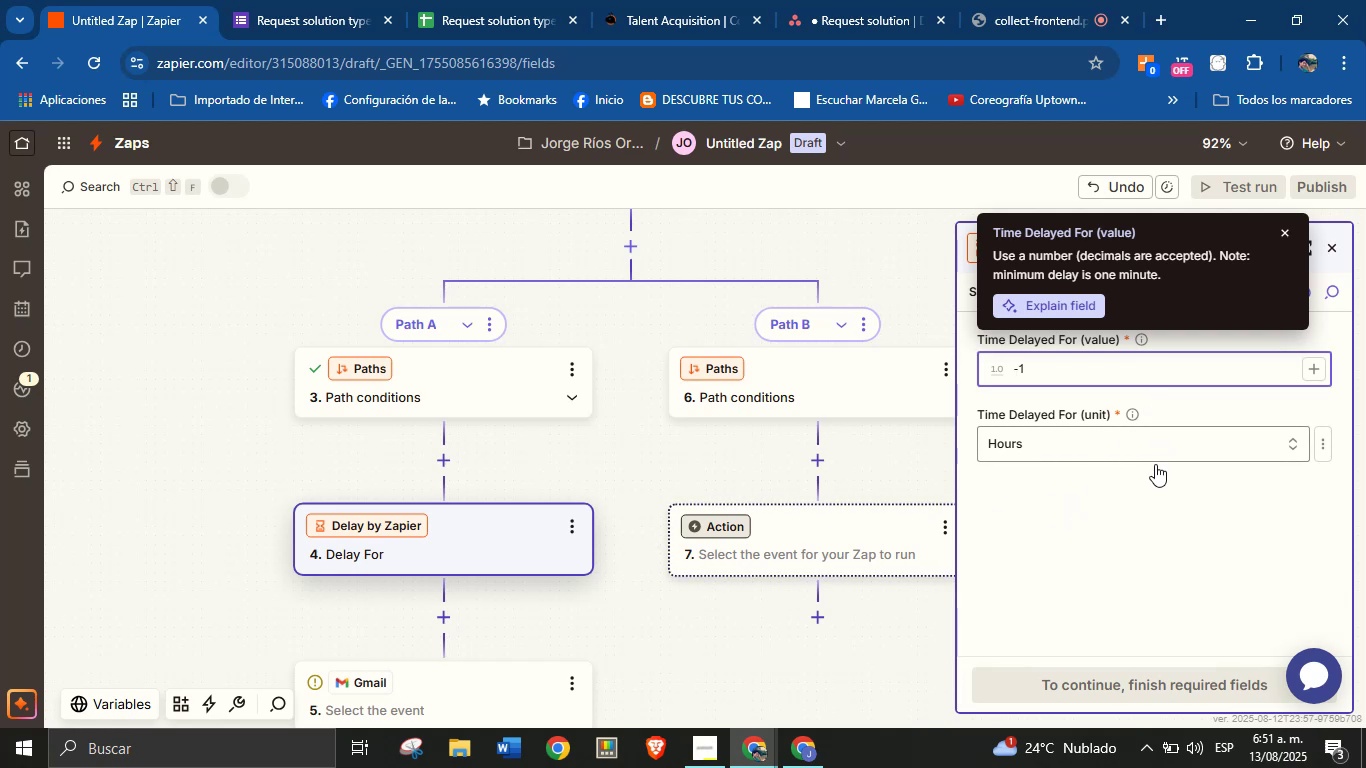 
left_click([1150, 512])
 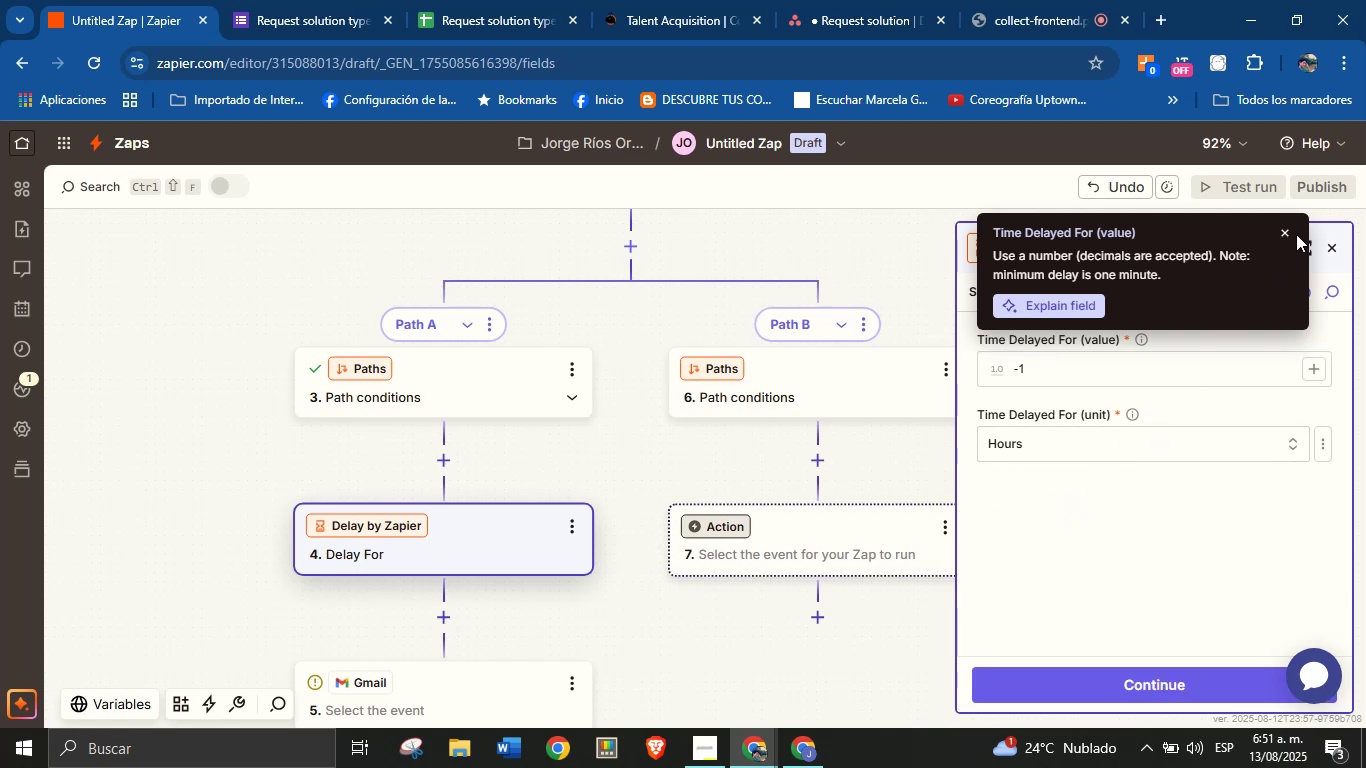 
left_click([1286, 236])
 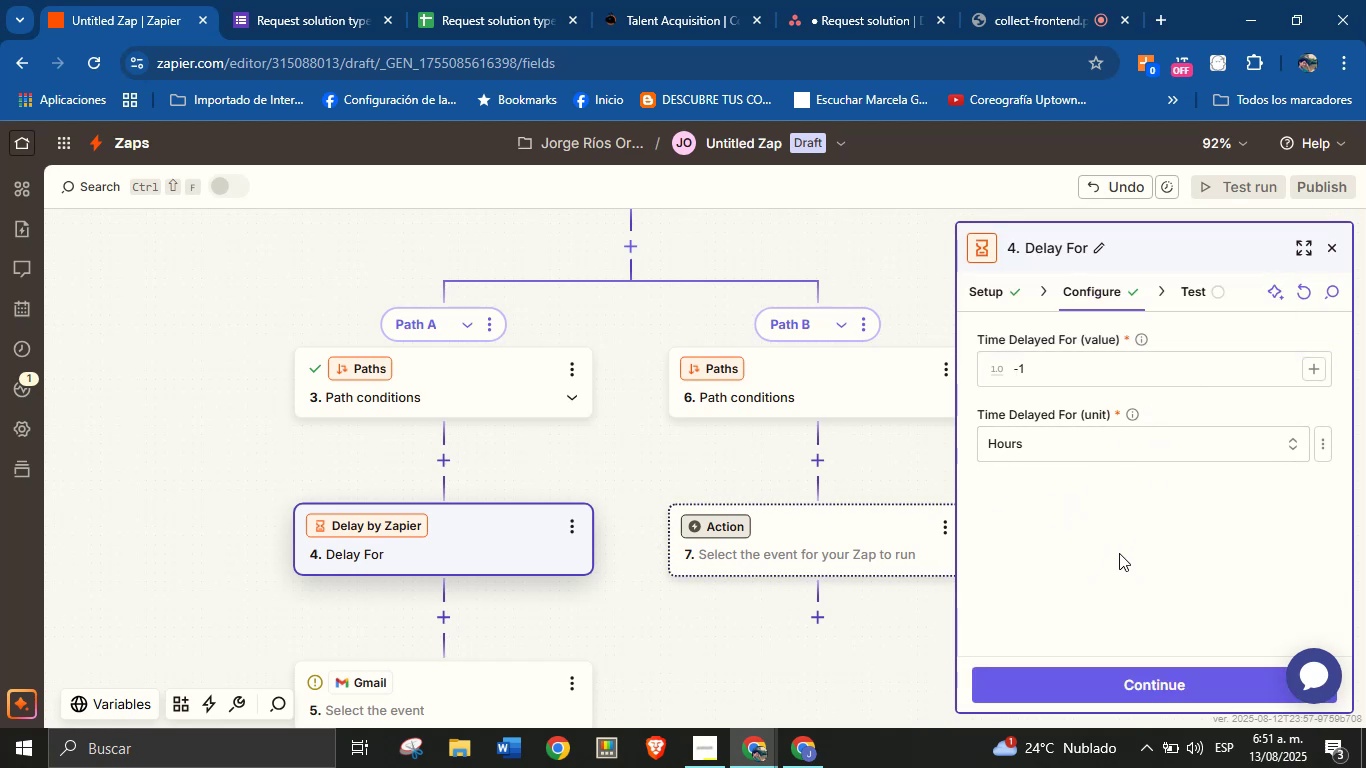 
left_click([1118, 678])
 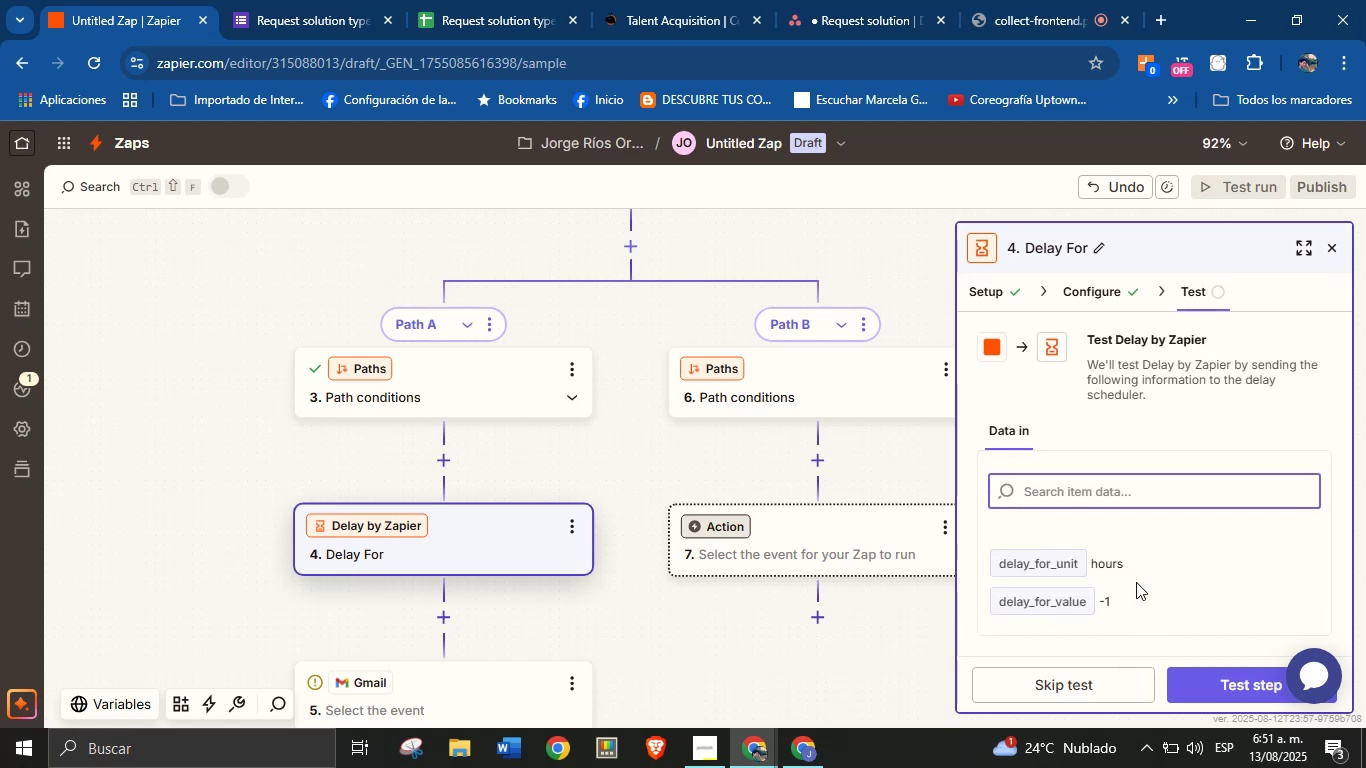 
scroll: coordinate [1136, 559], scroll_direction: down, amount: 1.0
 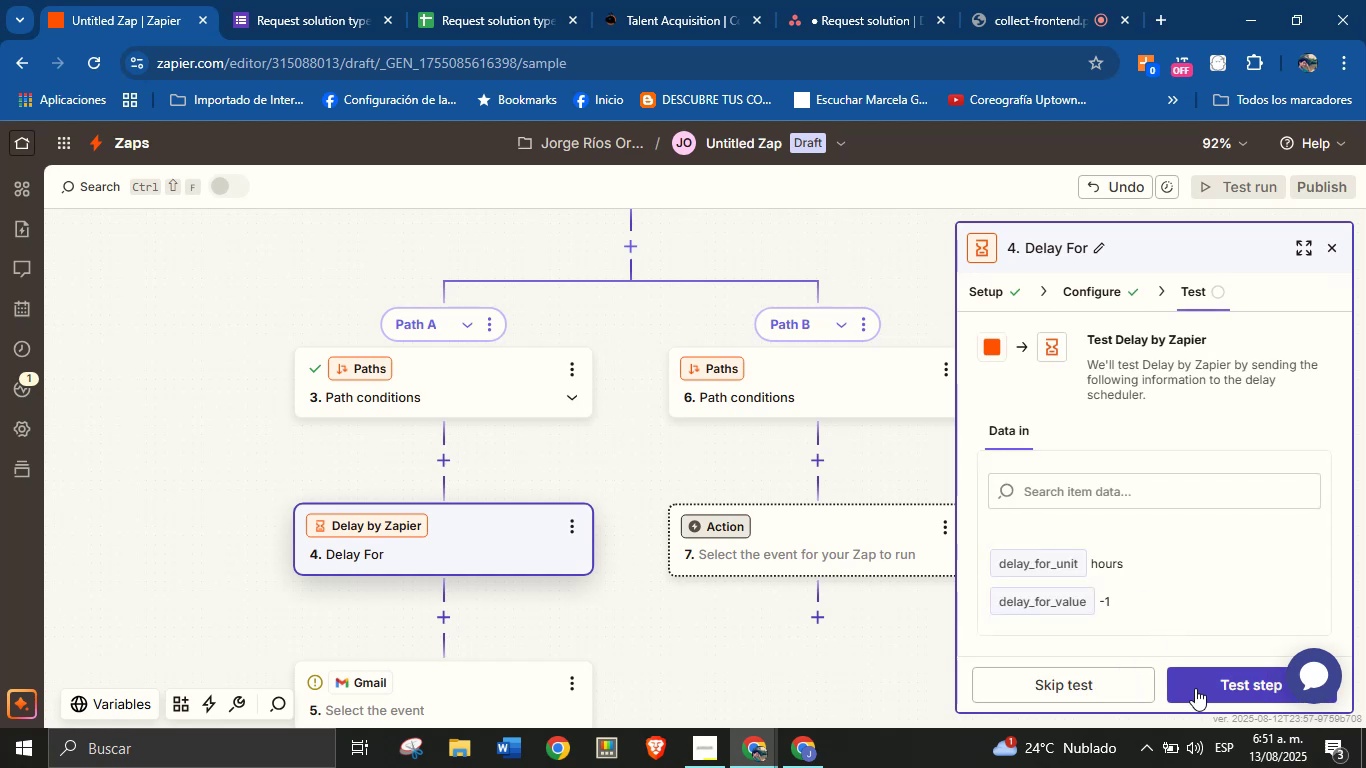 
left_click([1199, 682])
 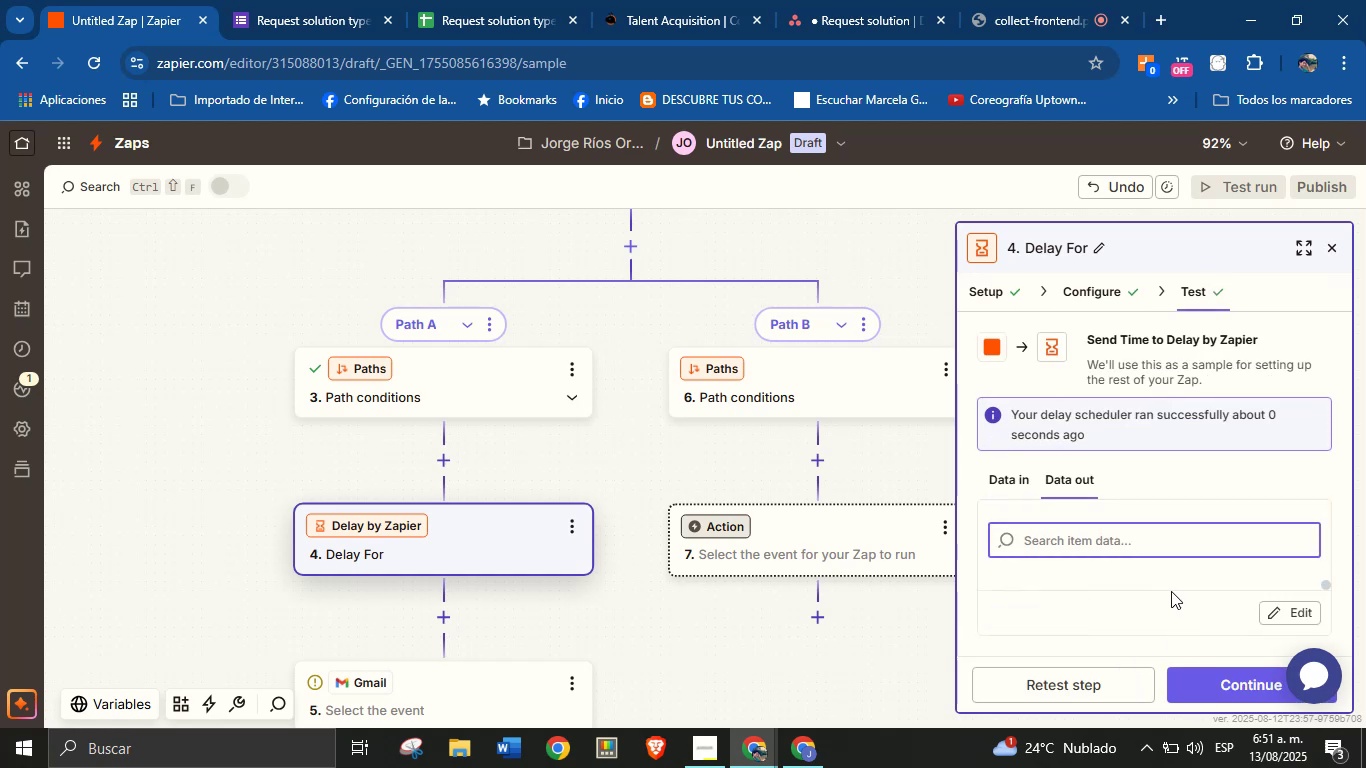 
scroll: coordinate [446, 622], scroll_direction: down, amount: 4.0
 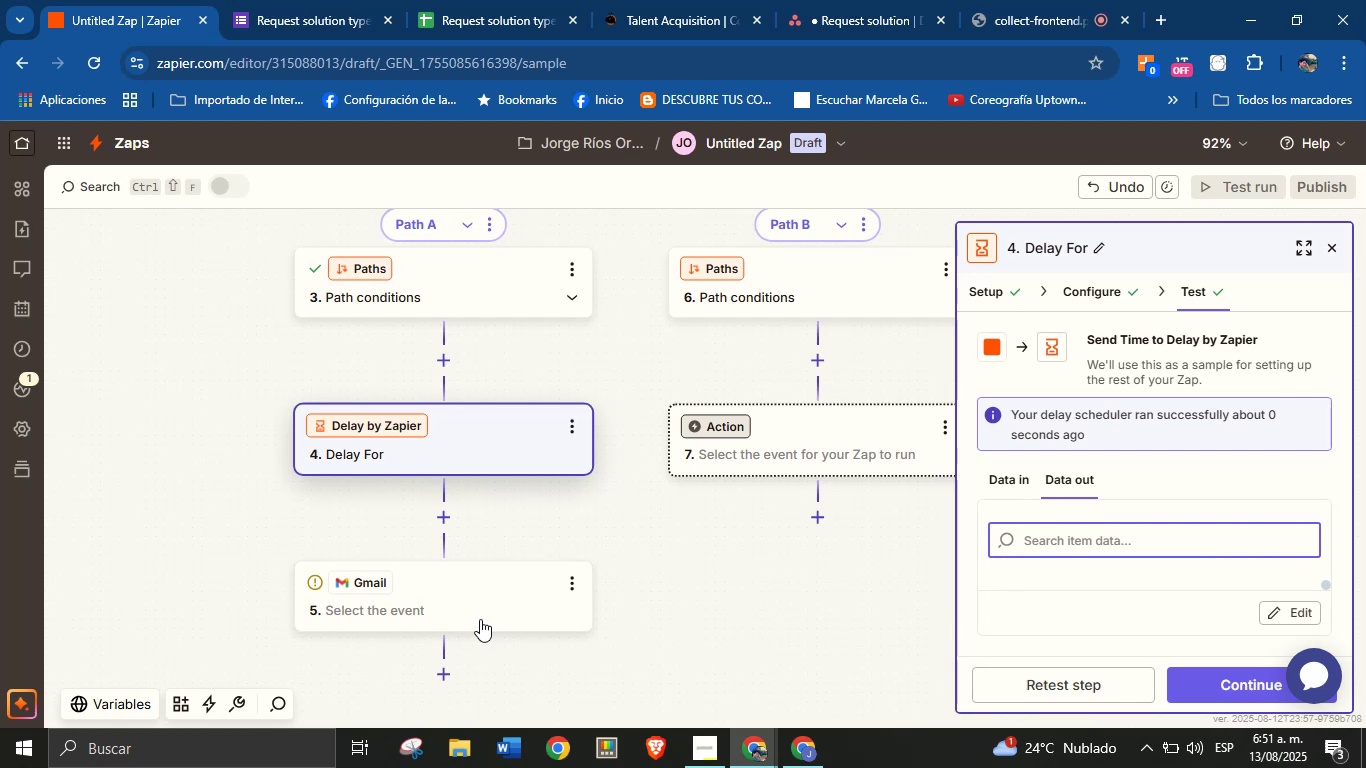 
left_click([485, 610])
 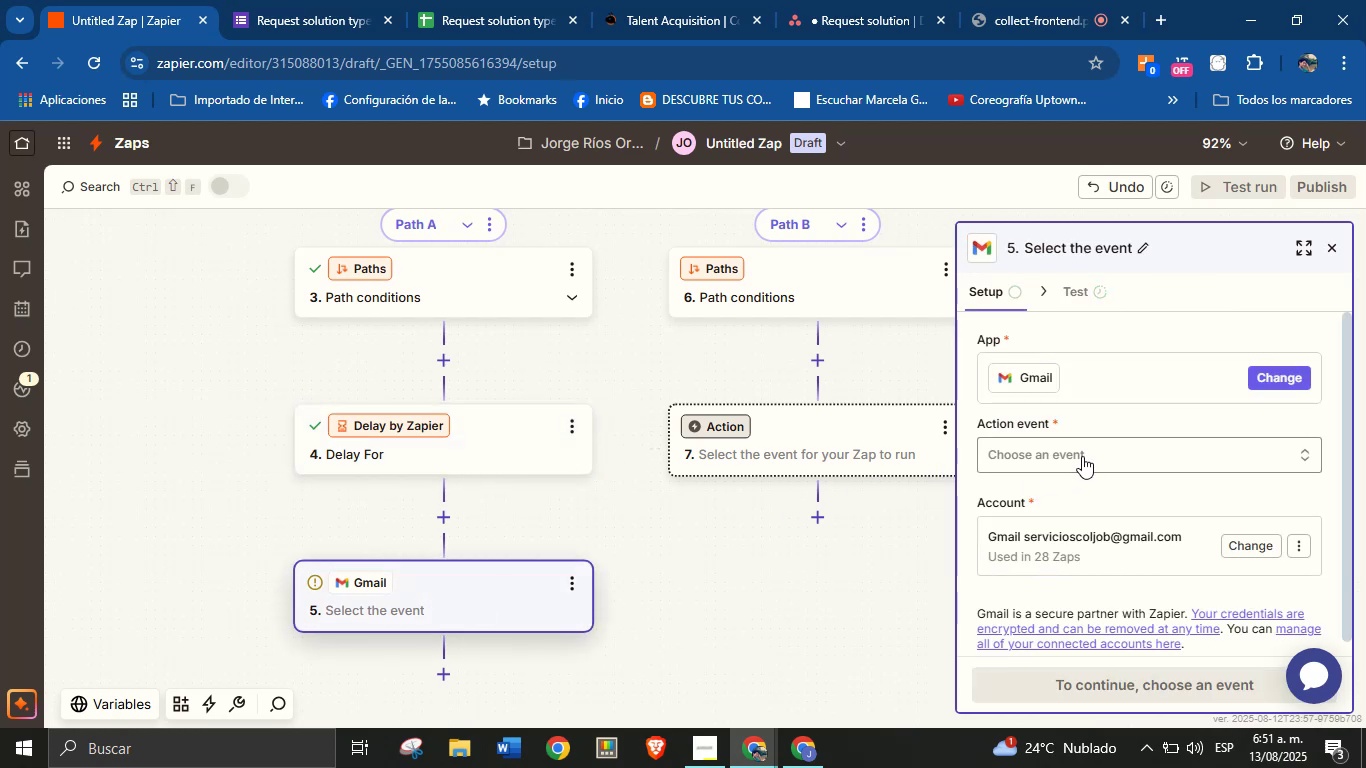 
wait(5.44)
 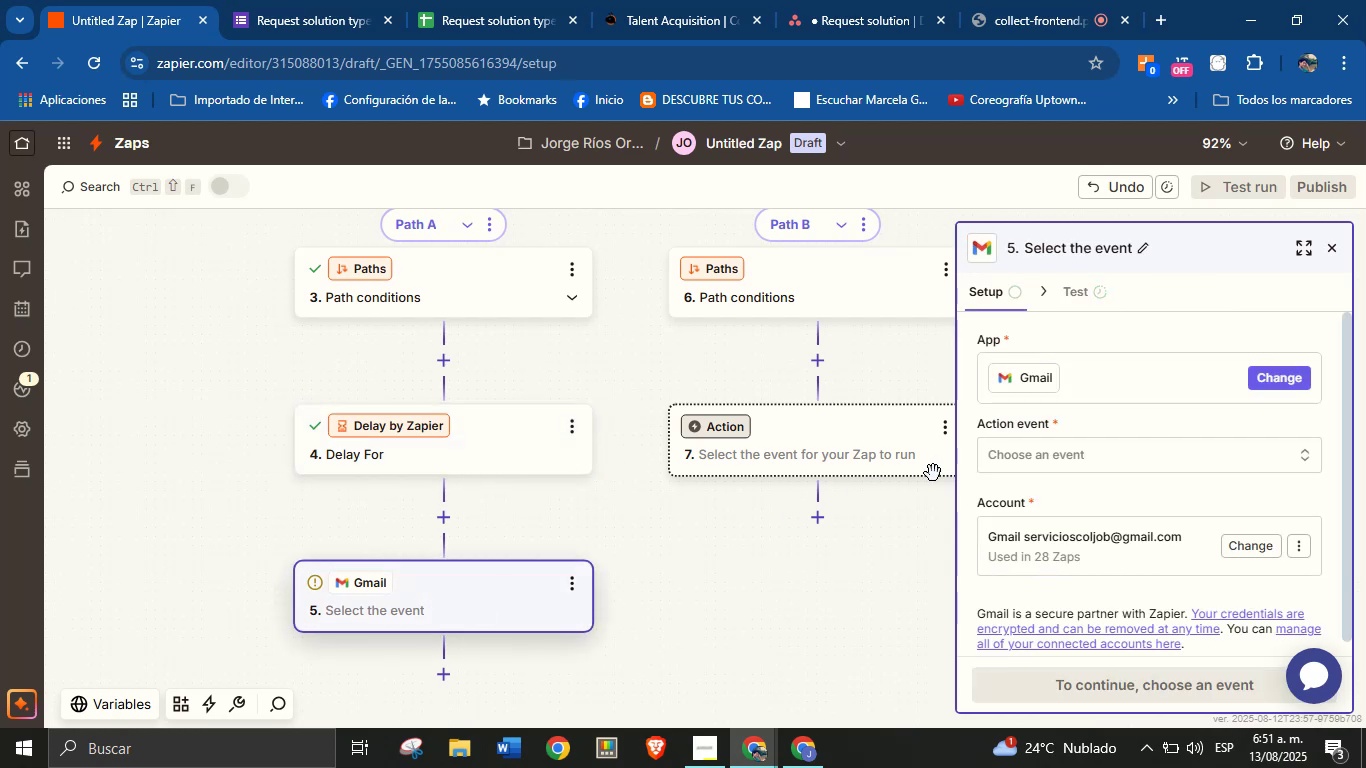 
left_click([1082, 456])
 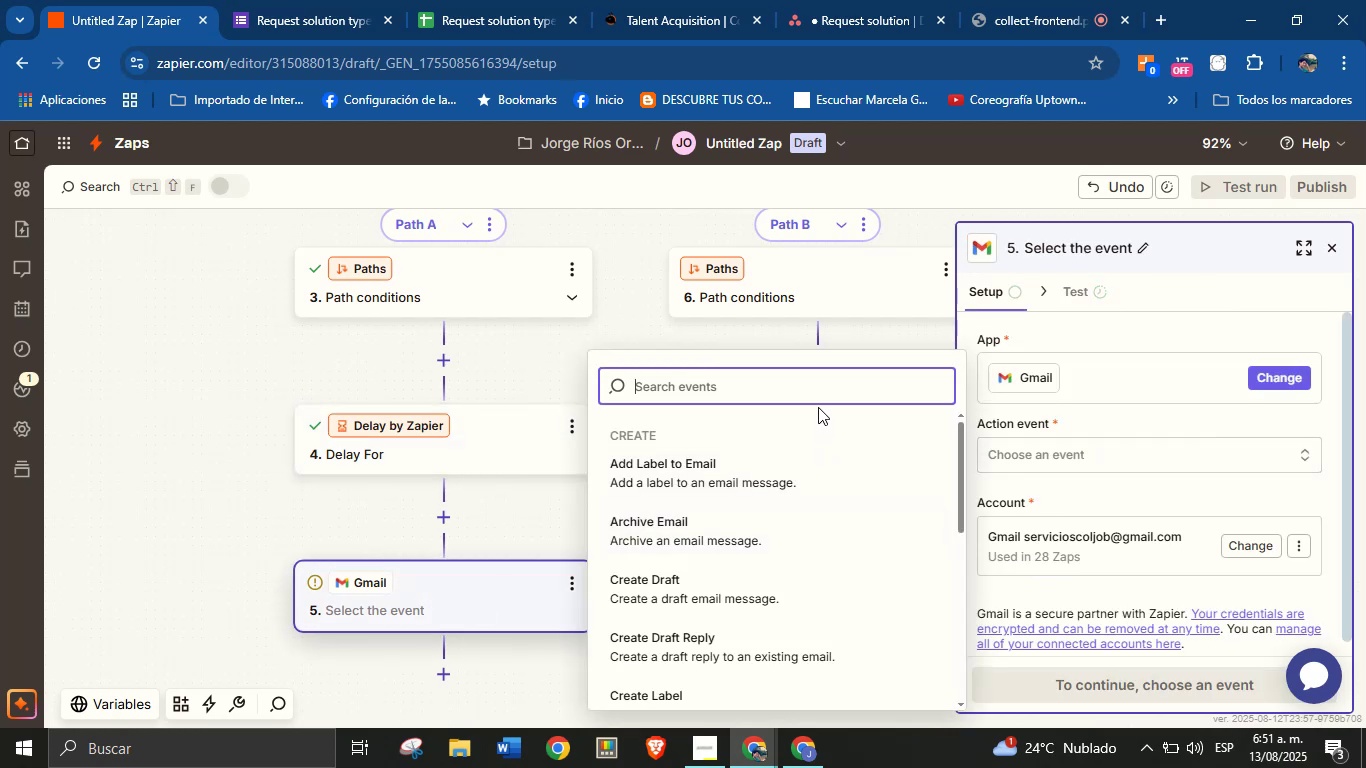 
type(sen)
 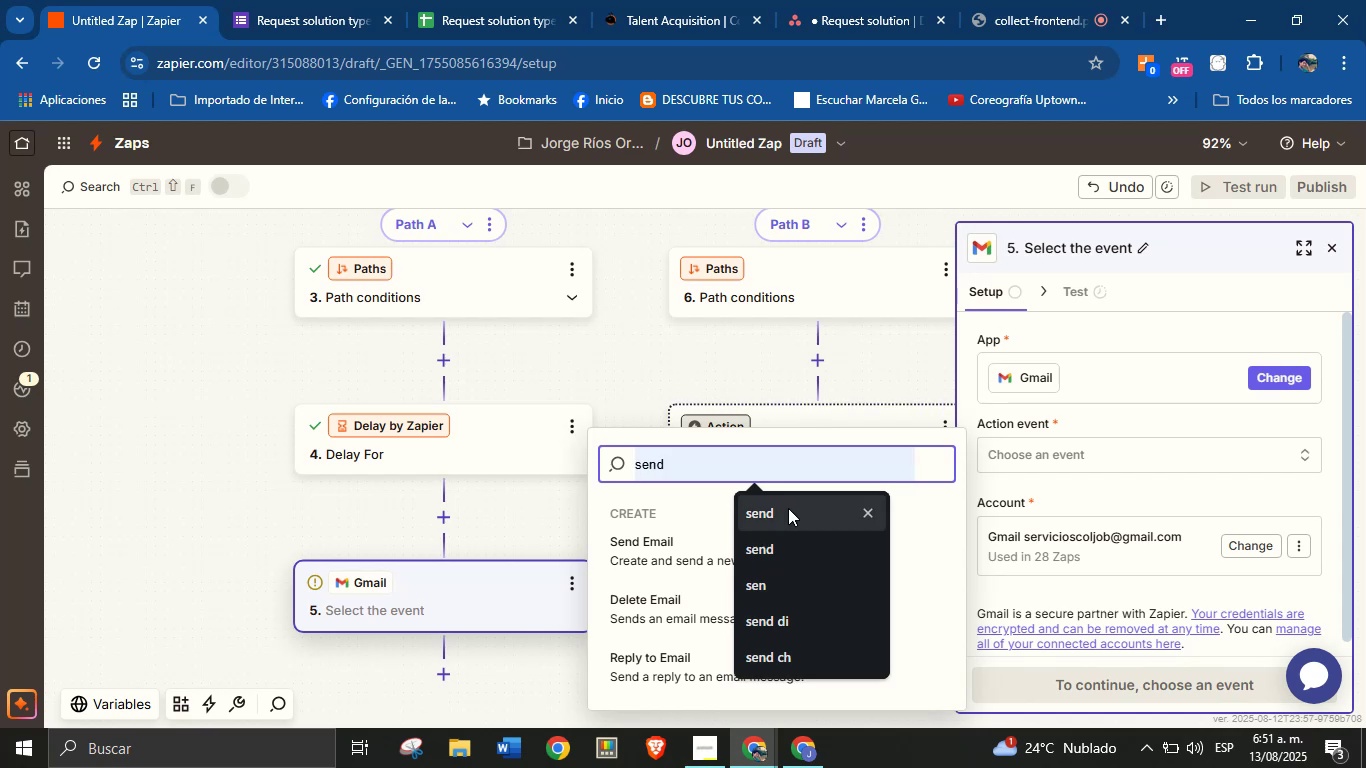 
left_click([785, 518])
 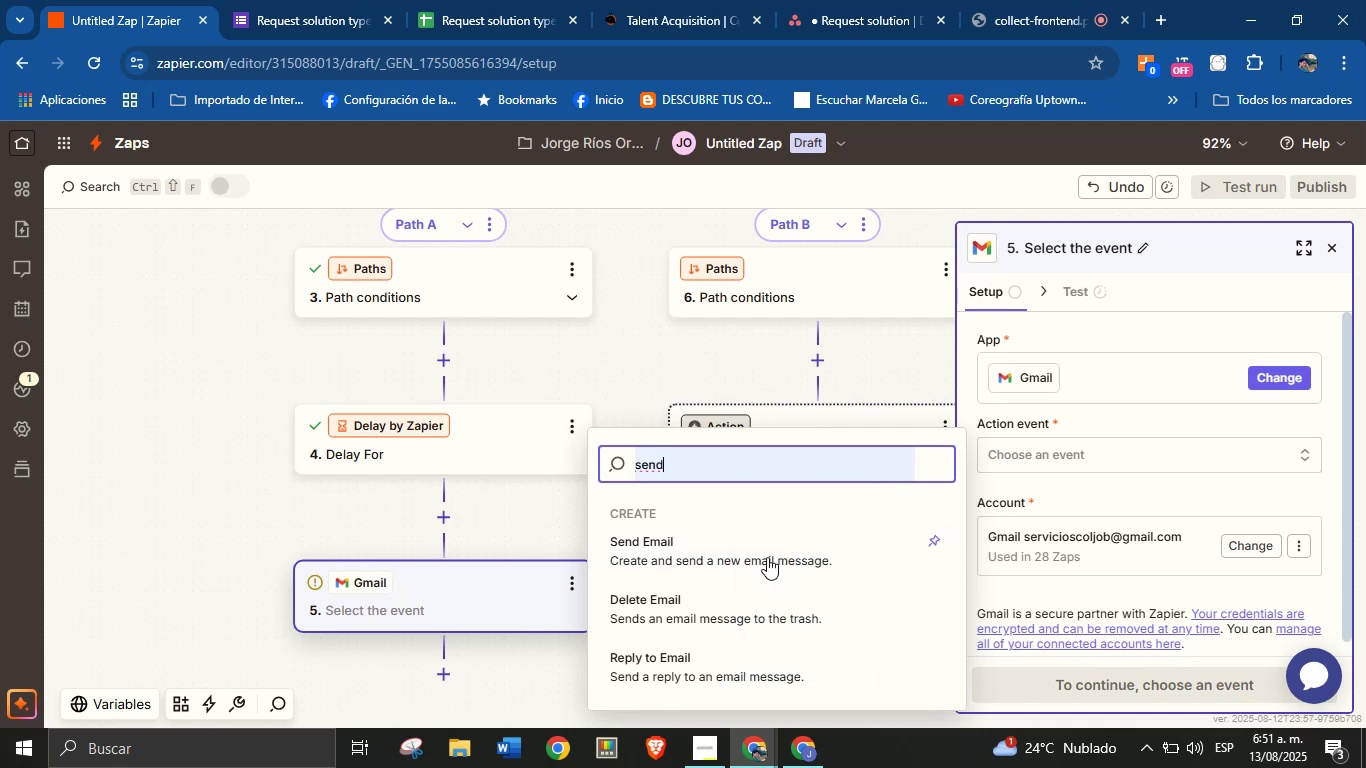 
left_click([765, 553])
 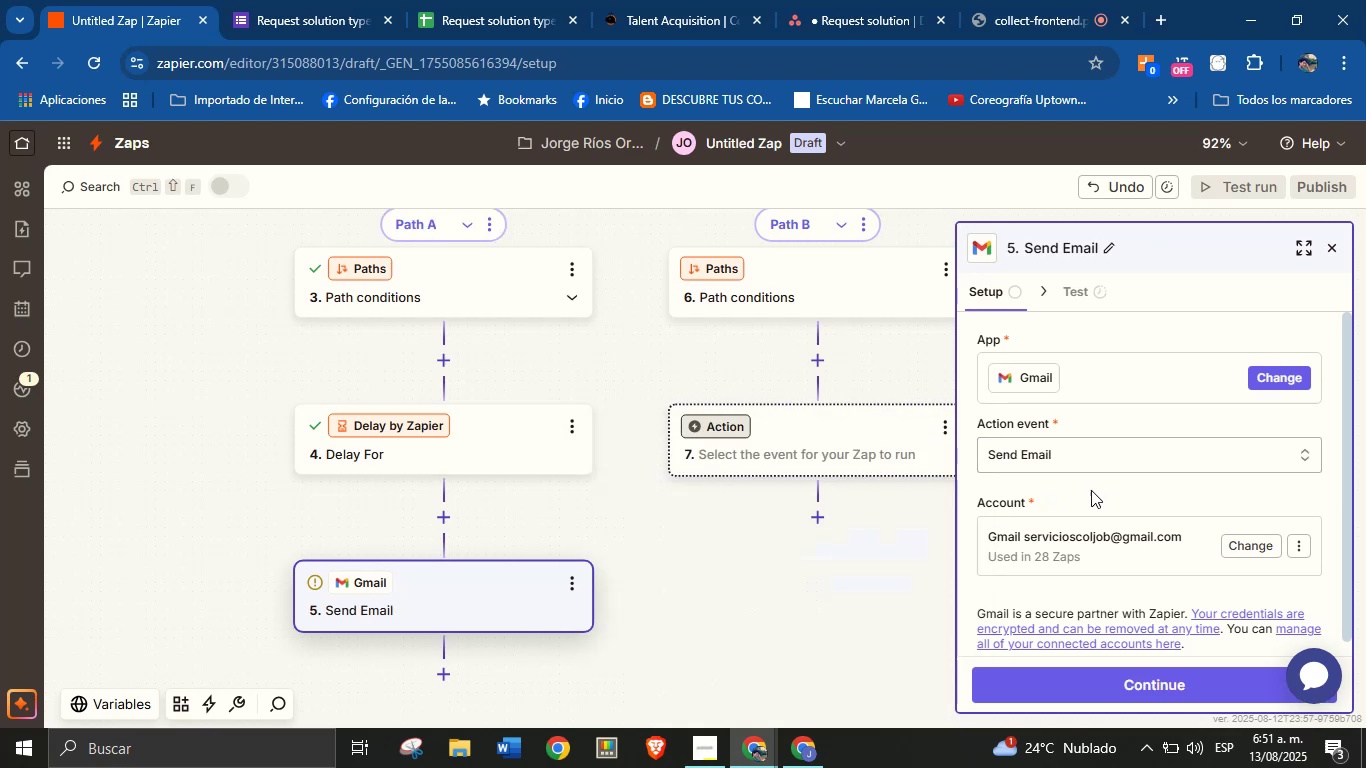 
scroll: coordinate [1092, 534], scroll_direction: down, amount: 2.0
 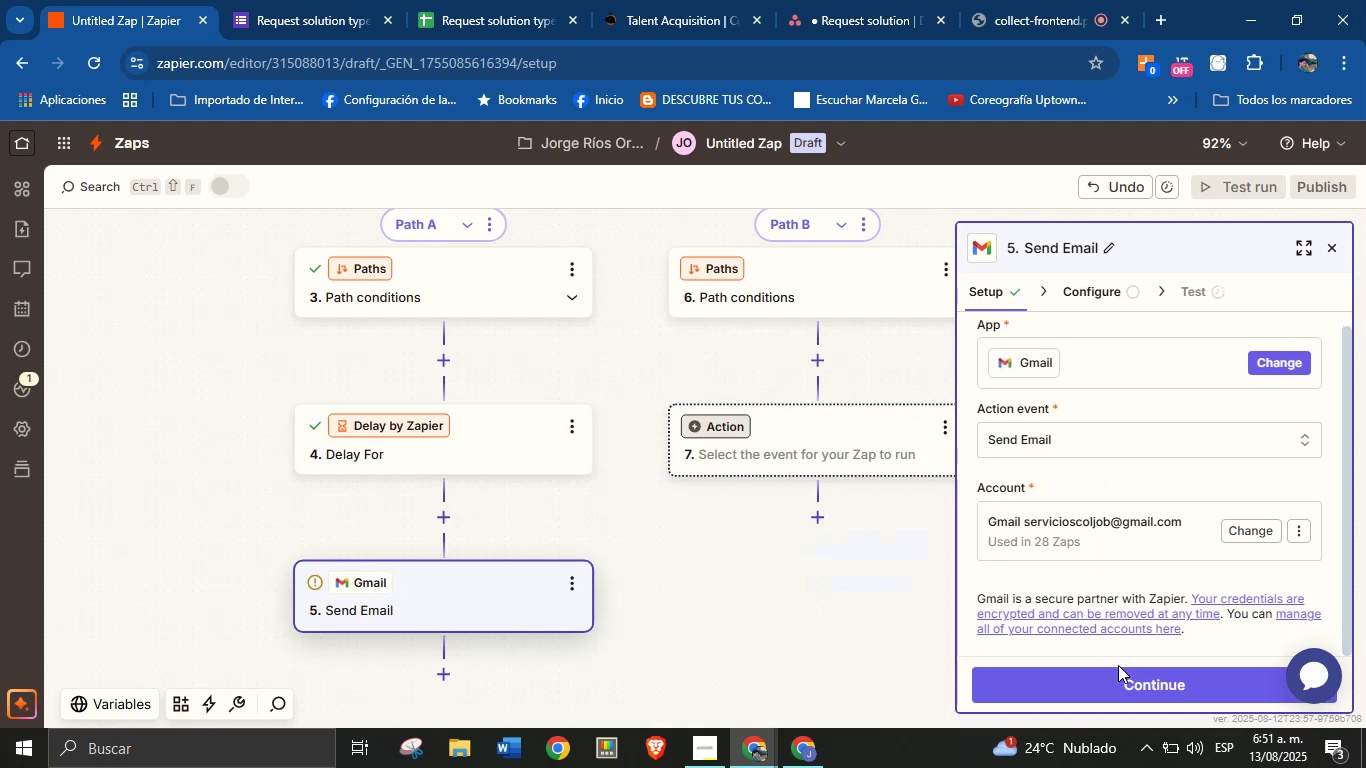 
left_click([1118, 676])
 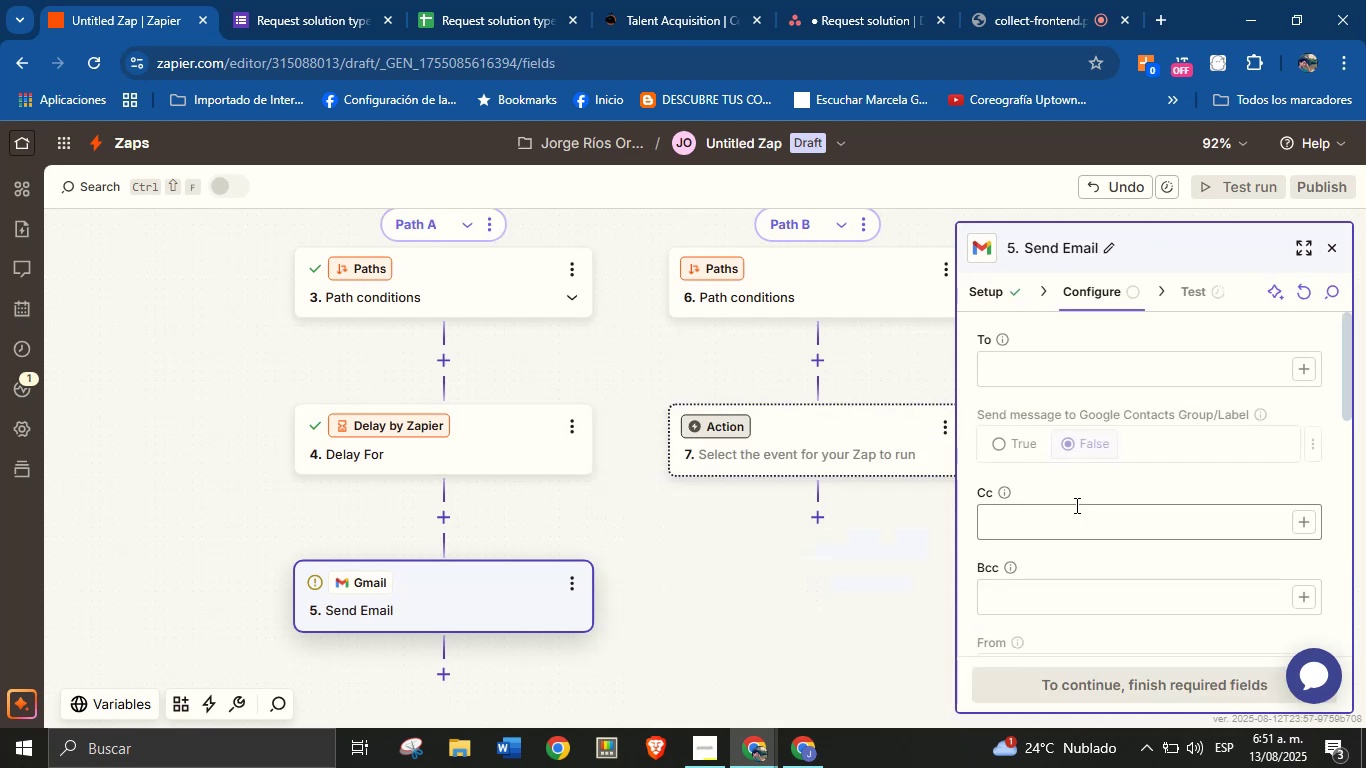 
scroll: coordinate [1086, 445], scroll_direction: none, amount: 0.0
 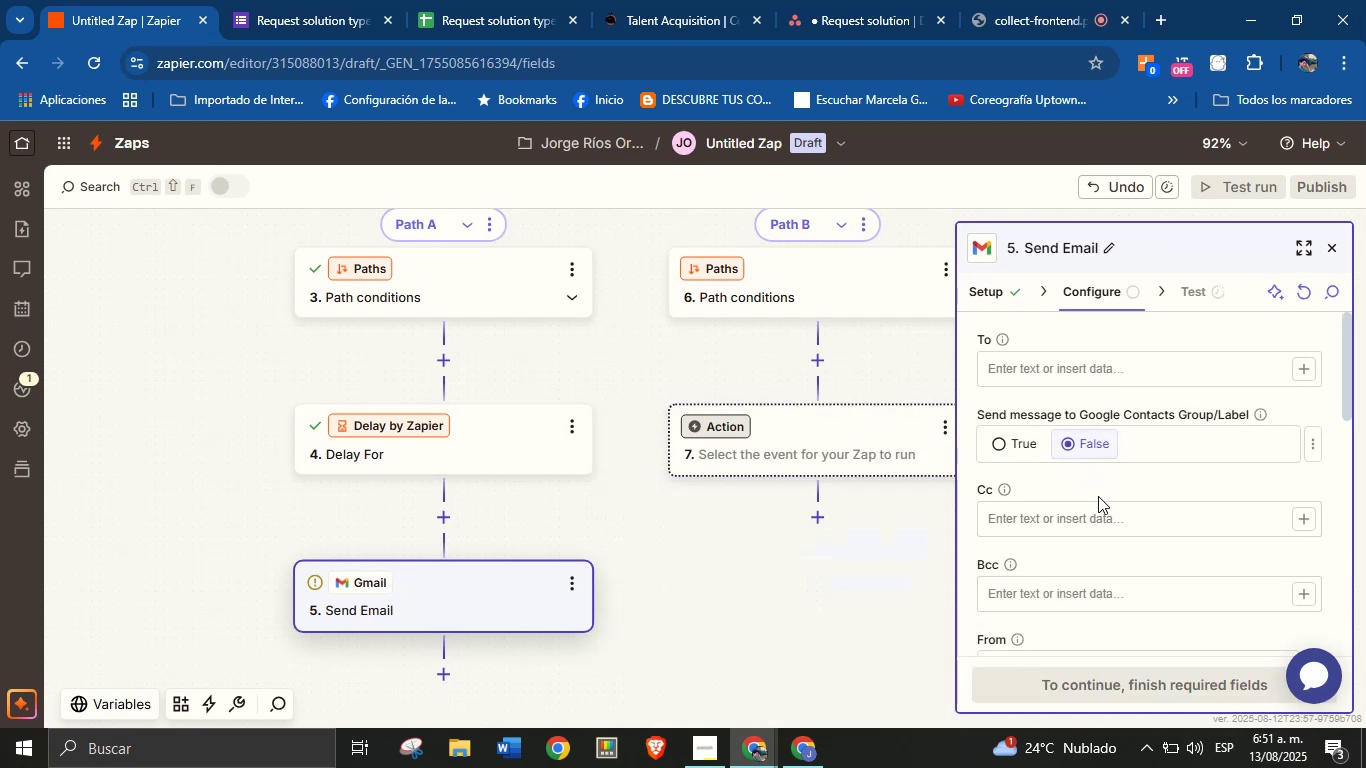 
scroll: coordinate [1101, 510], scroll_direction: down, amount: 10.0
 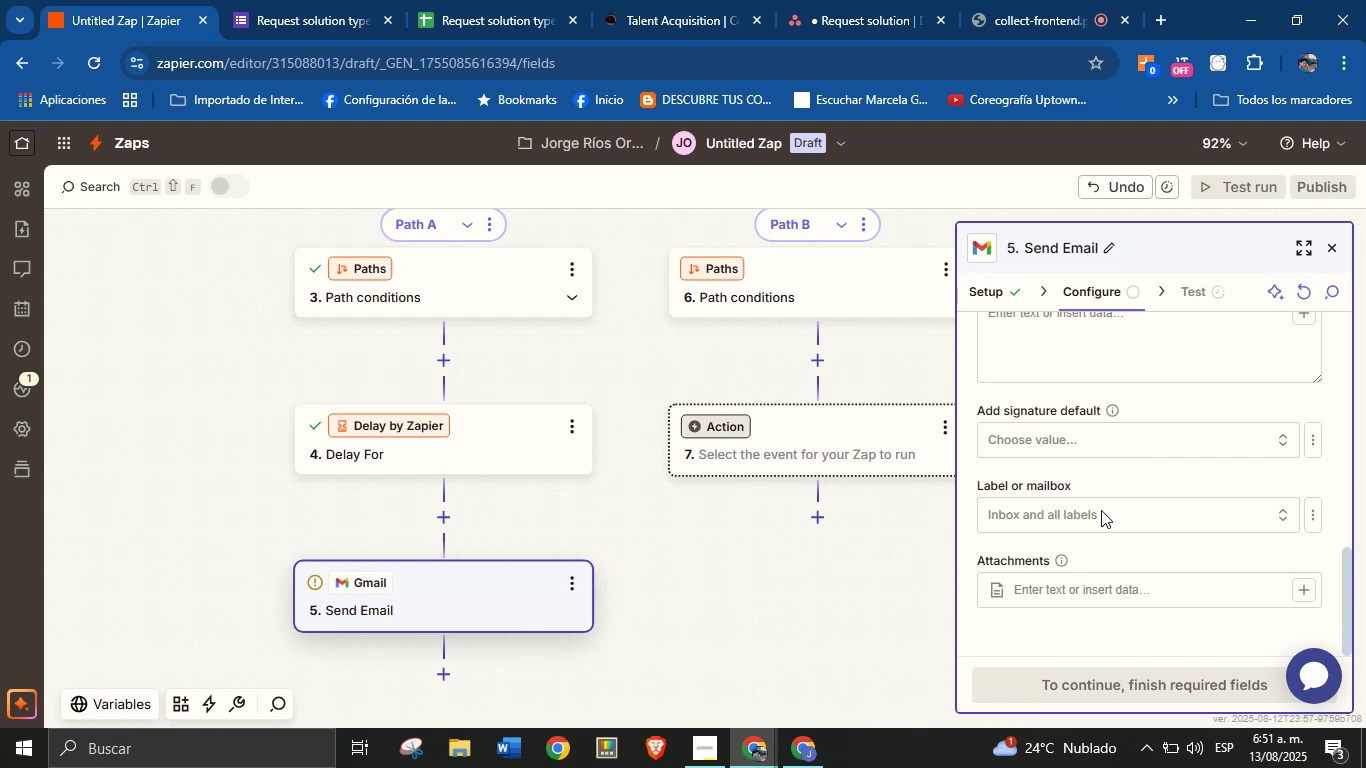 
scroll: coordinate [1101, 510], scroll_direction: none, amount: 0.0
 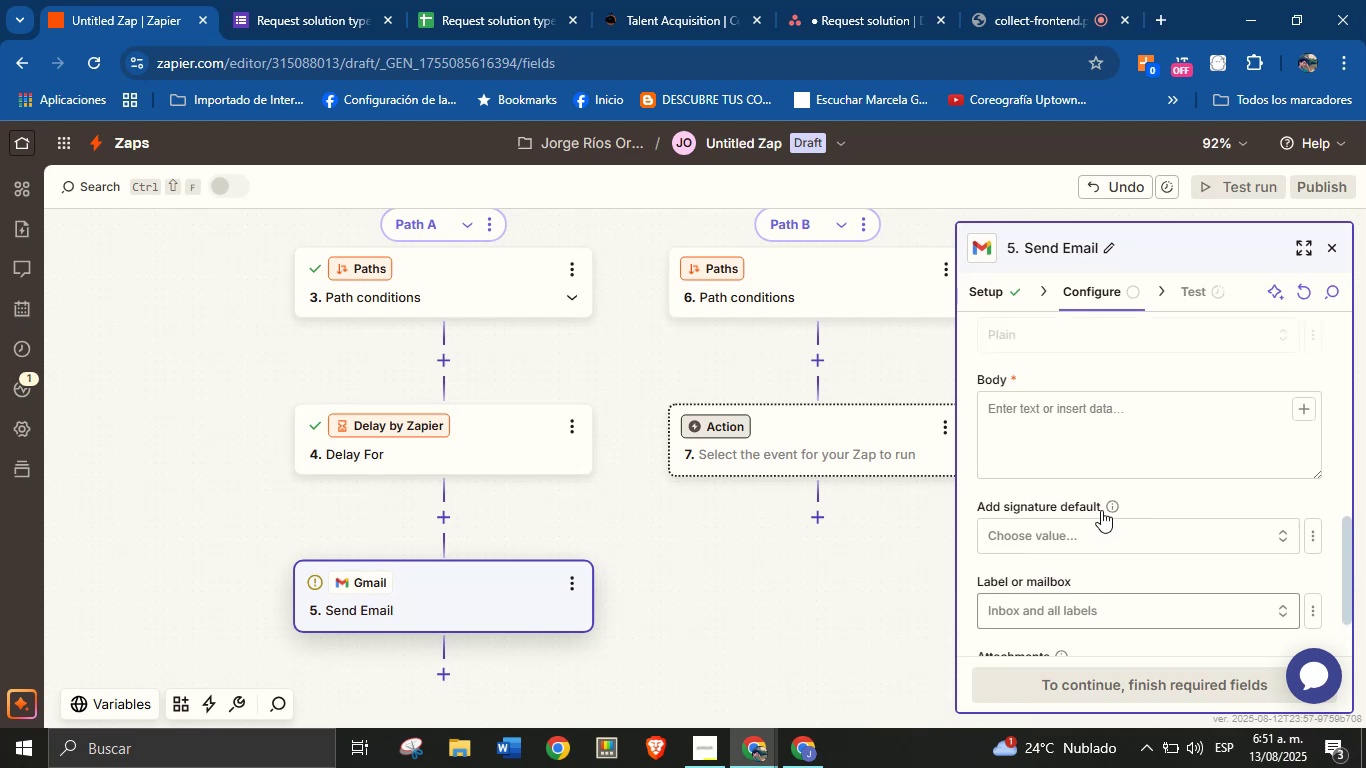 
scroll: coordinate [1098, 479], scroll_direction: up, amount: 3.0
 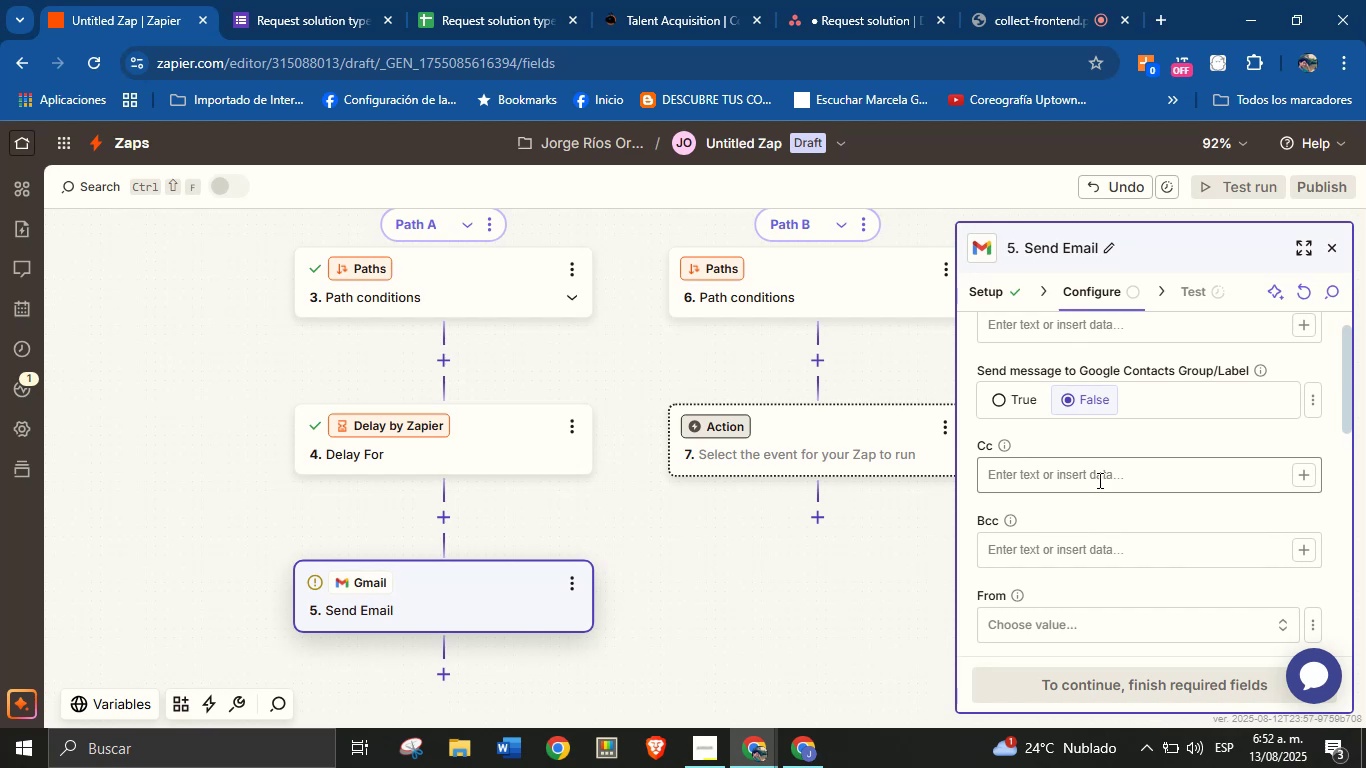 
wait(41.17)
 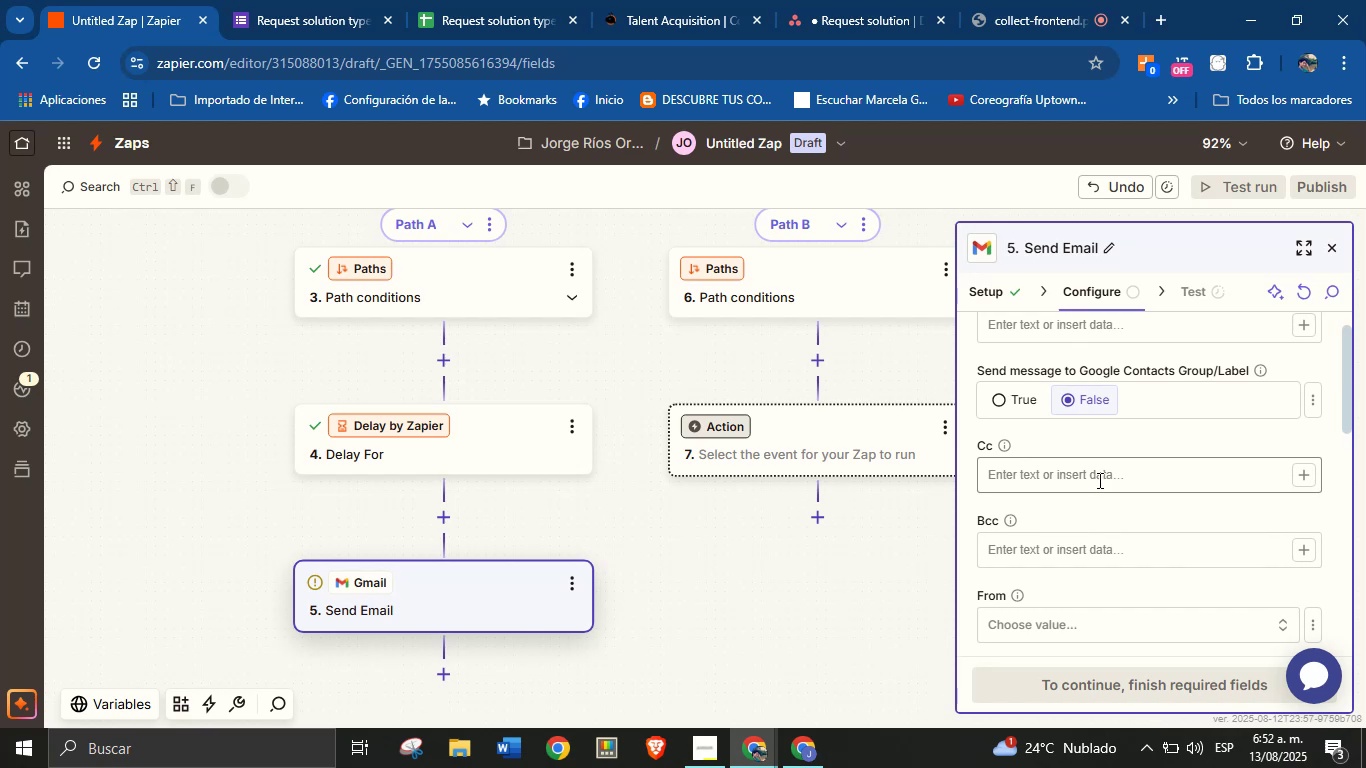 
left_click([483, 475])
 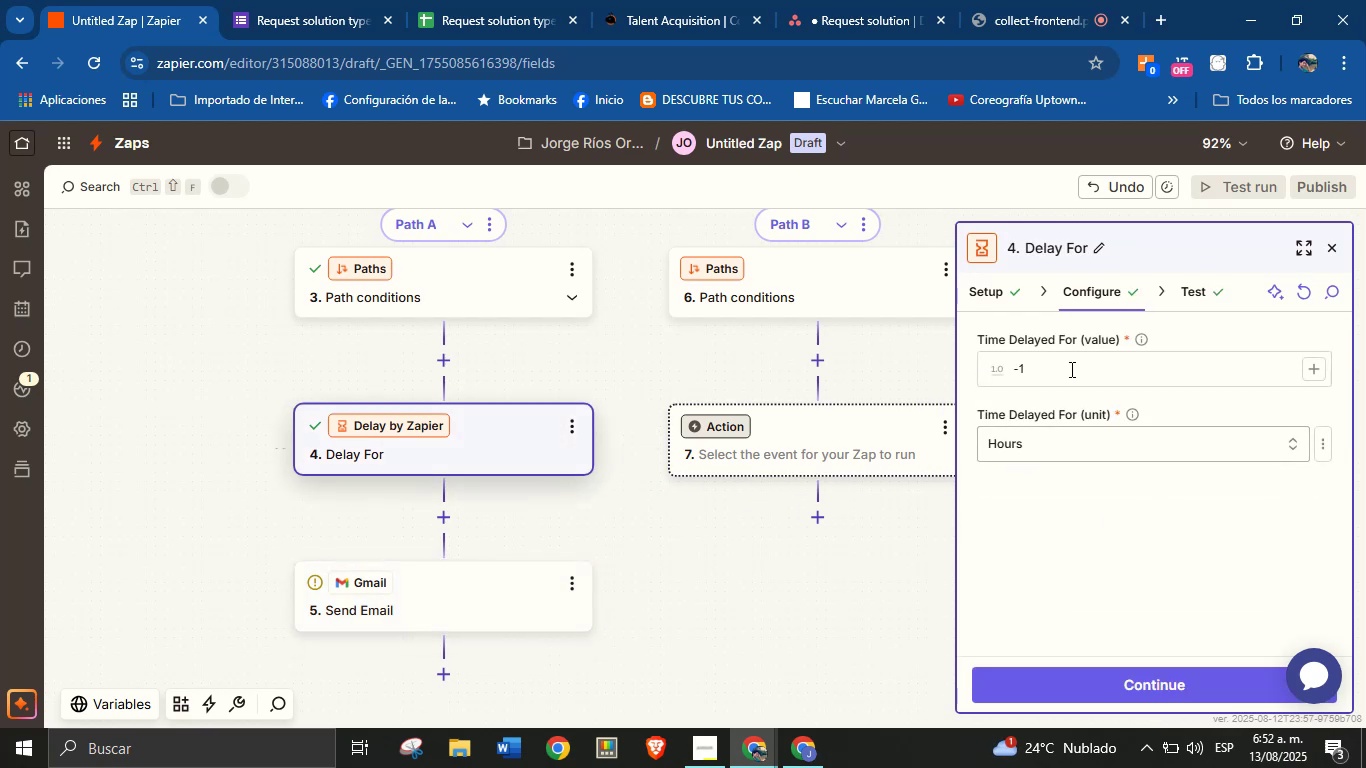 
left_click([990, 300])
 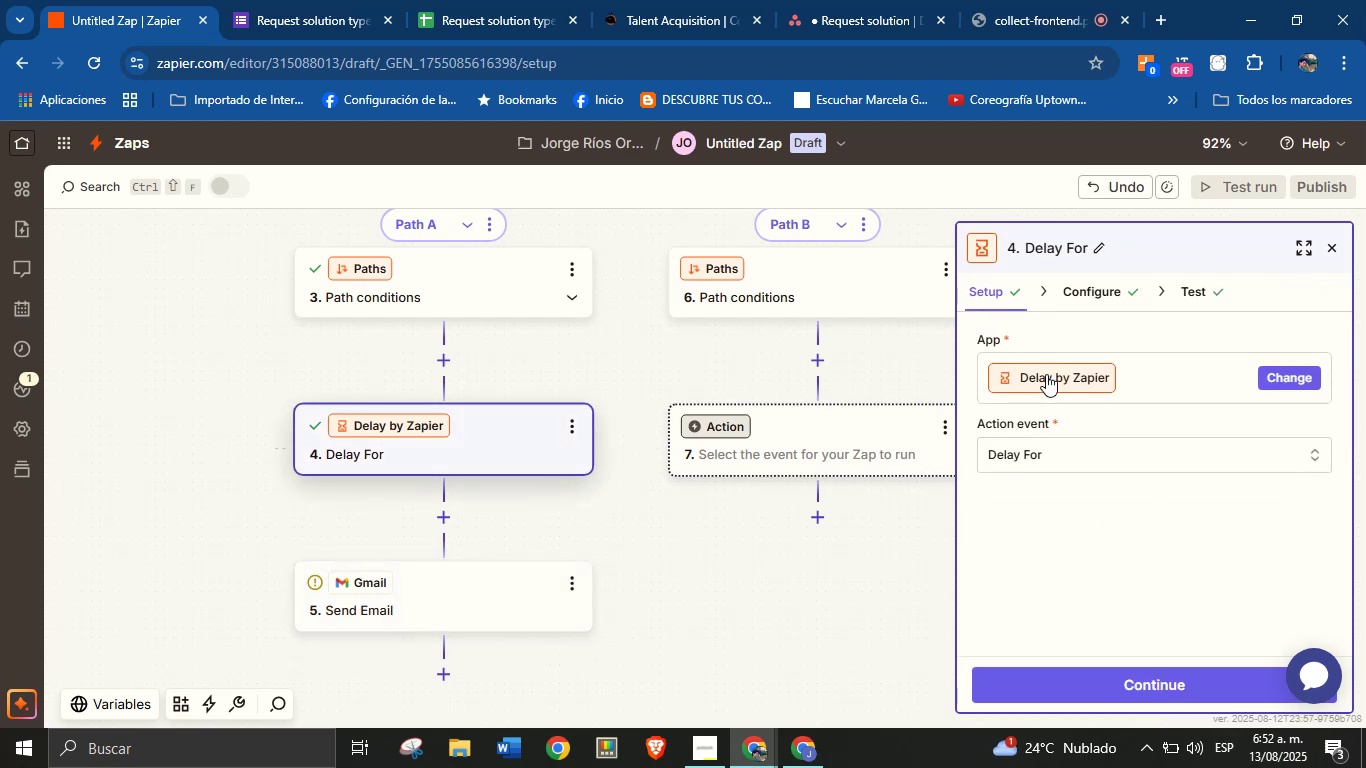 
left_click([1070, 459])
 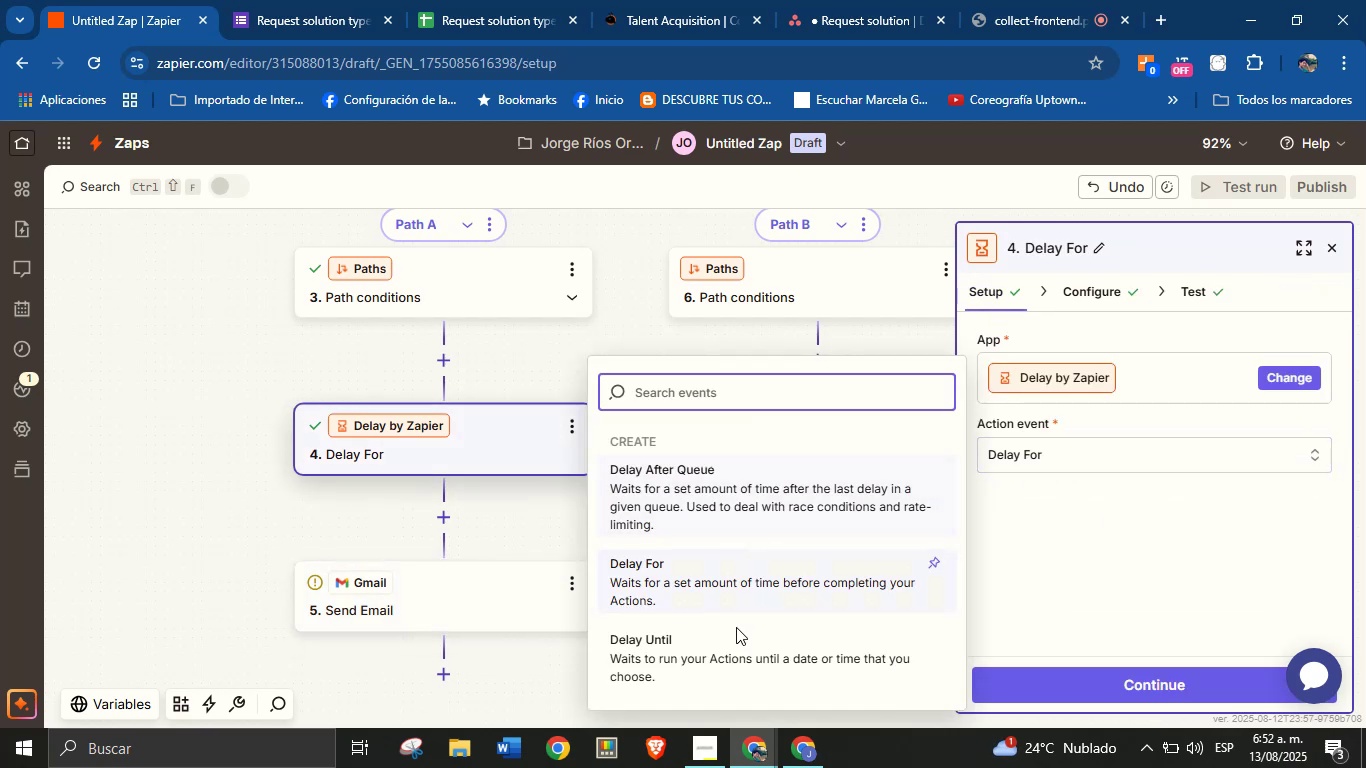 
left_click([730, 664])
 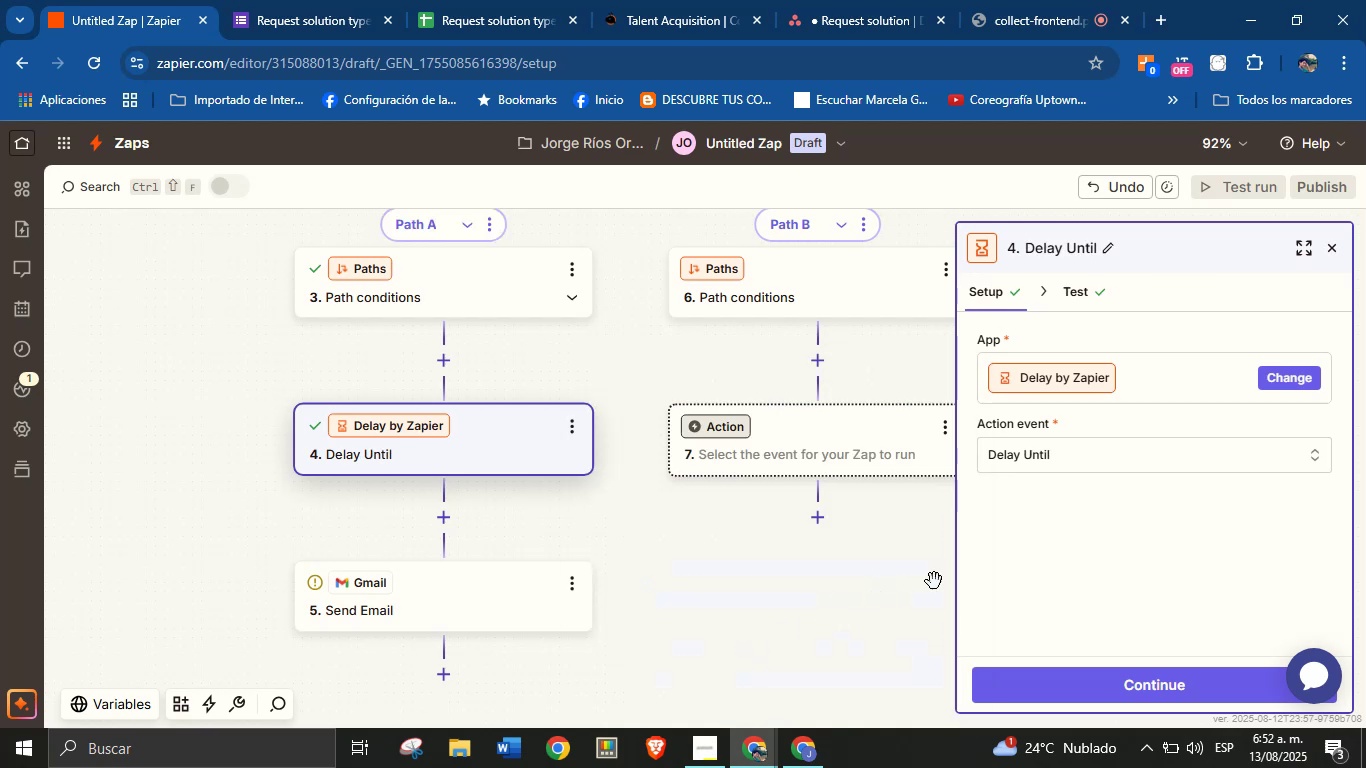 
left_click([1105, 540])
 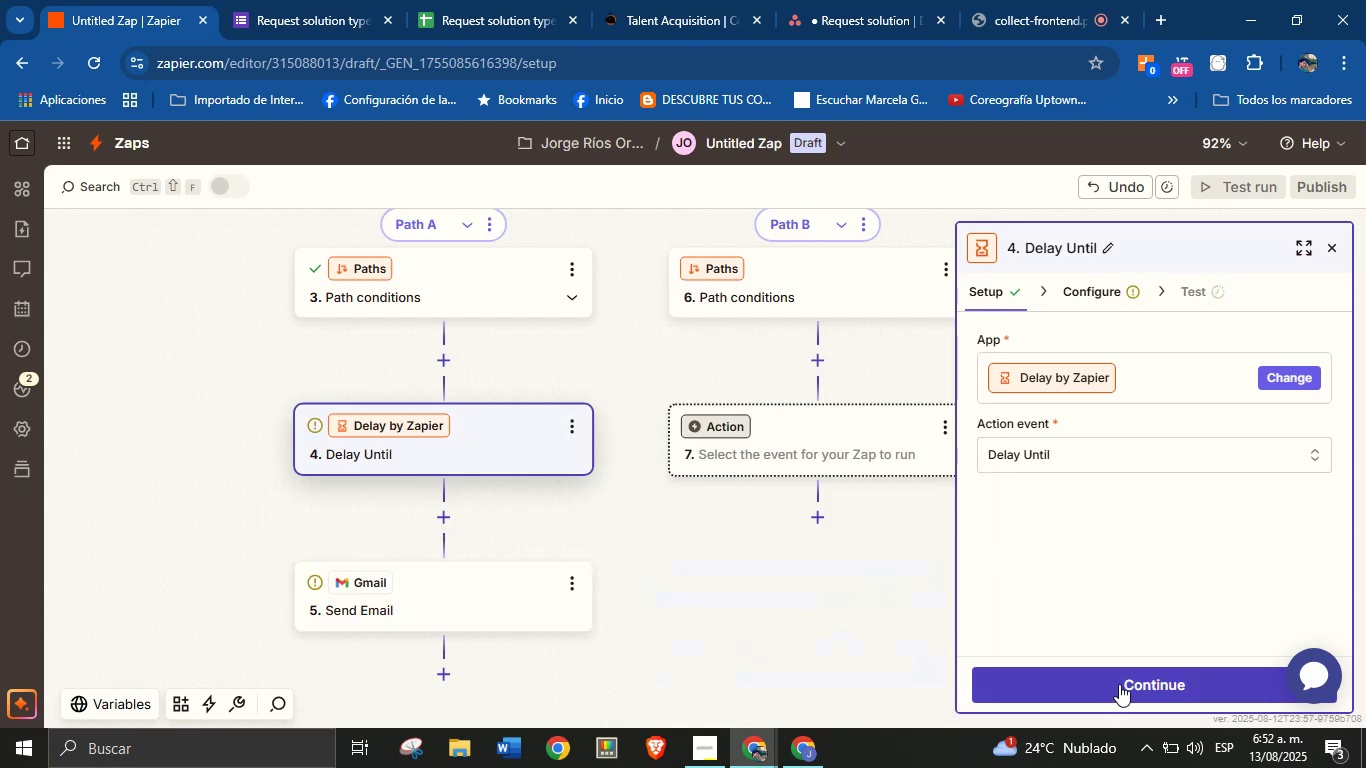 
left_click([1120, 681])
 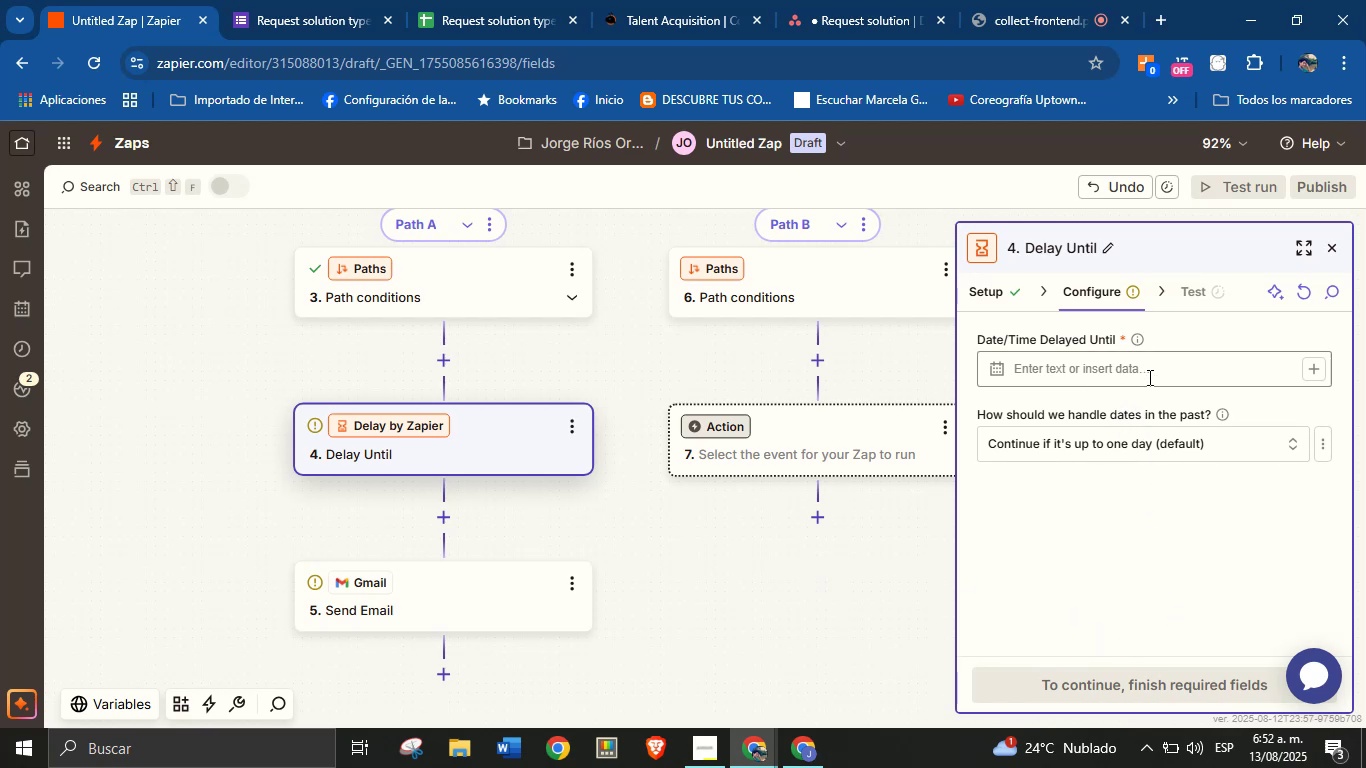 
wait(19.79)
 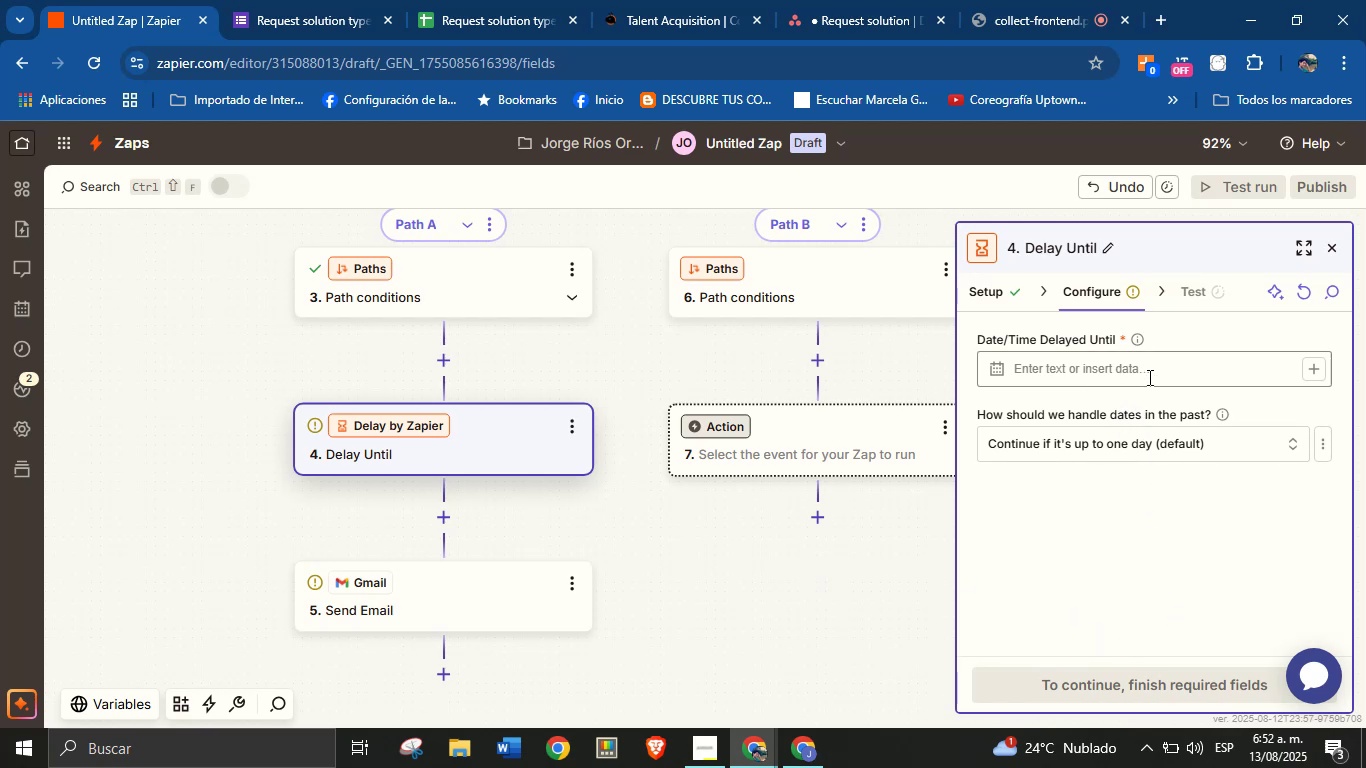 
left_click([446, 365])
 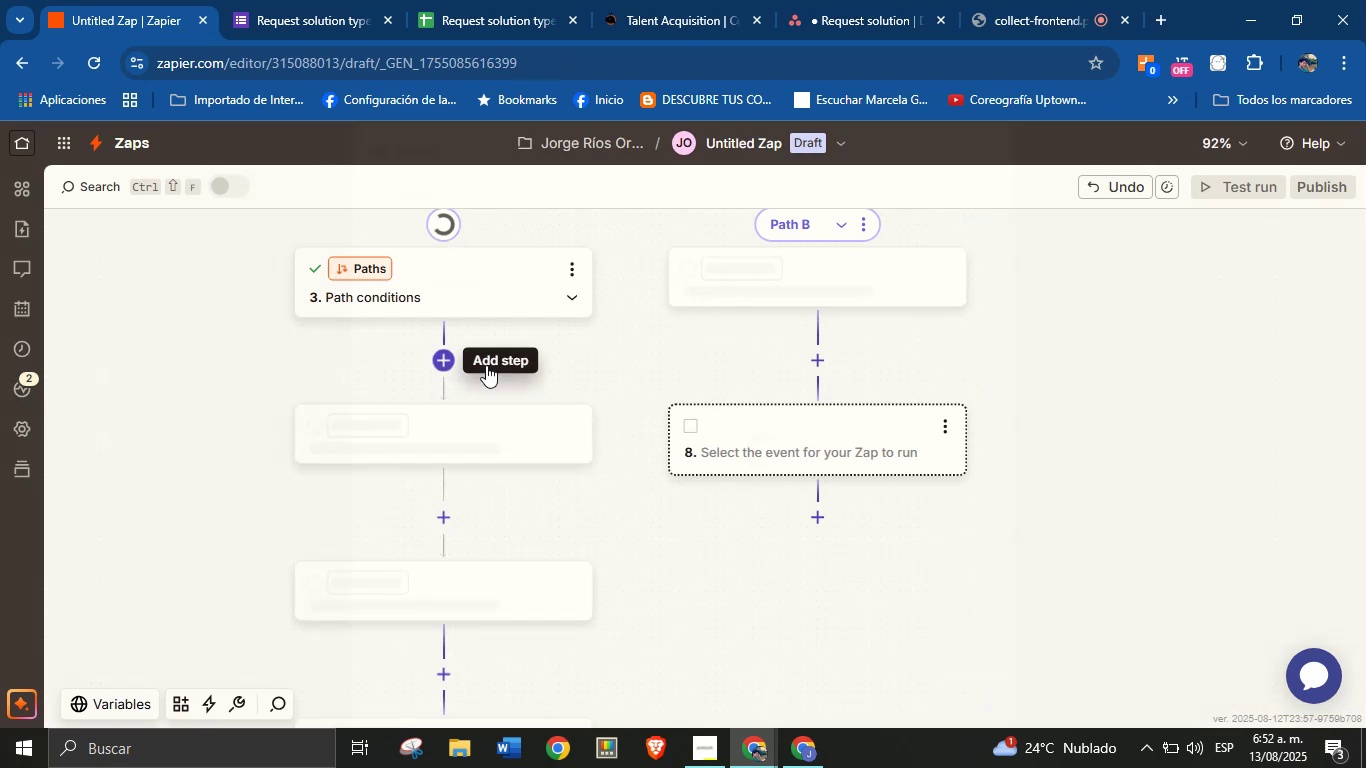 
mouse_move([570, 393])
 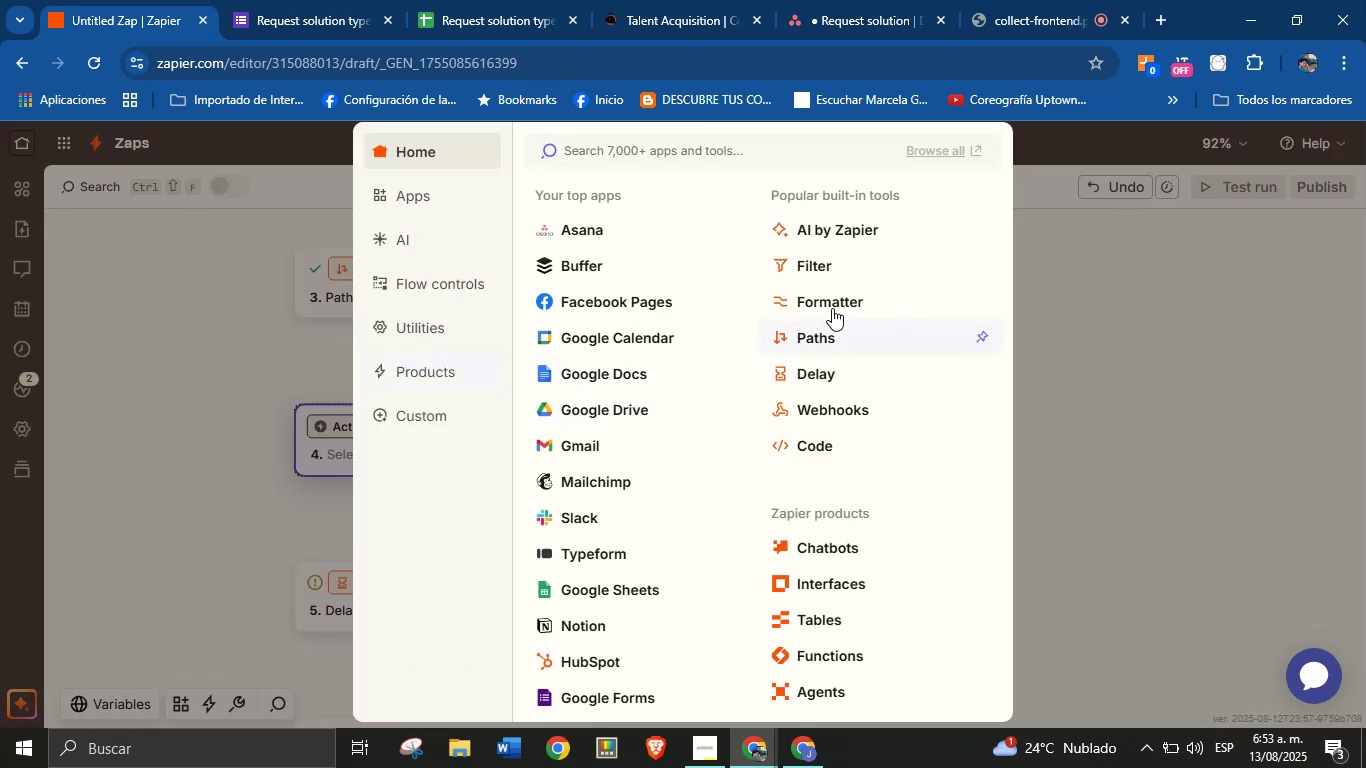 
left_click([838, 304])
 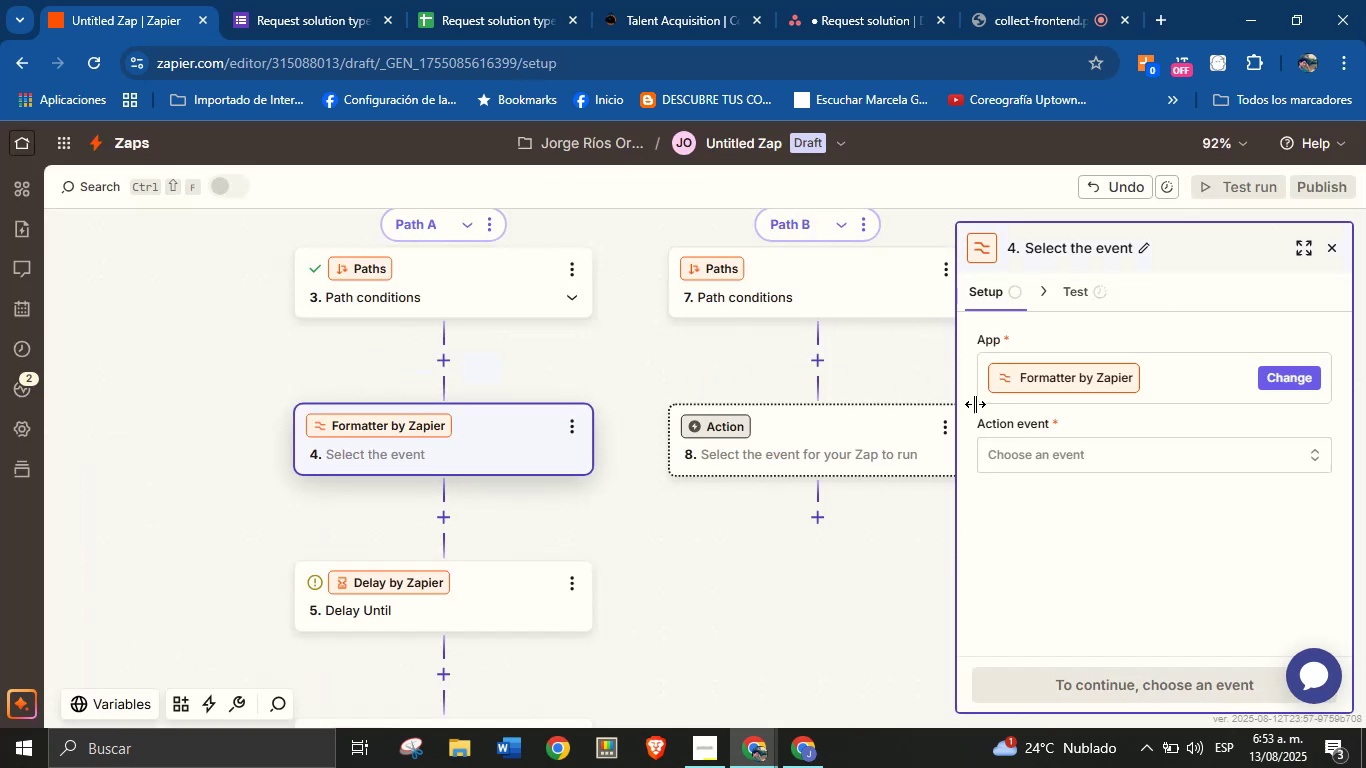 
left_click([1043, 453])
 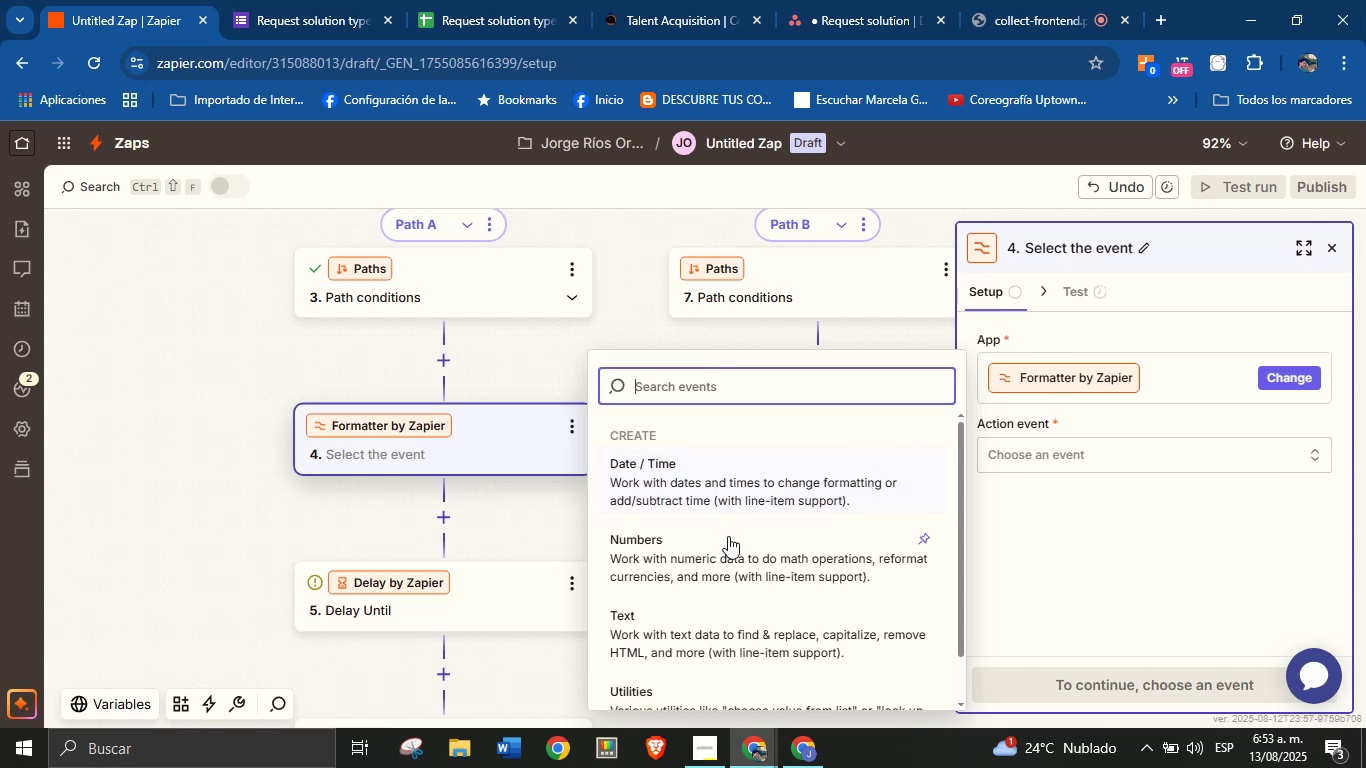 
left_click([739, 499])
 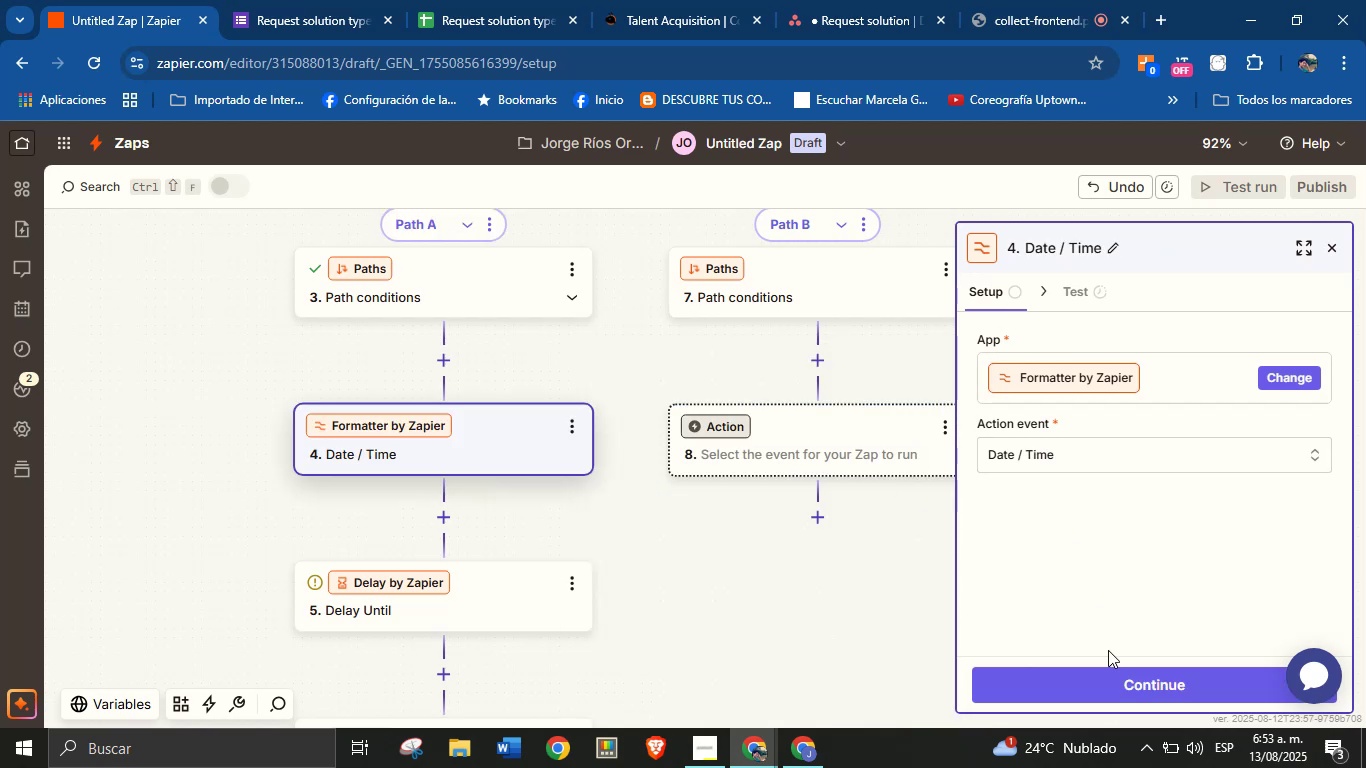 
left_click([1120, 685])
 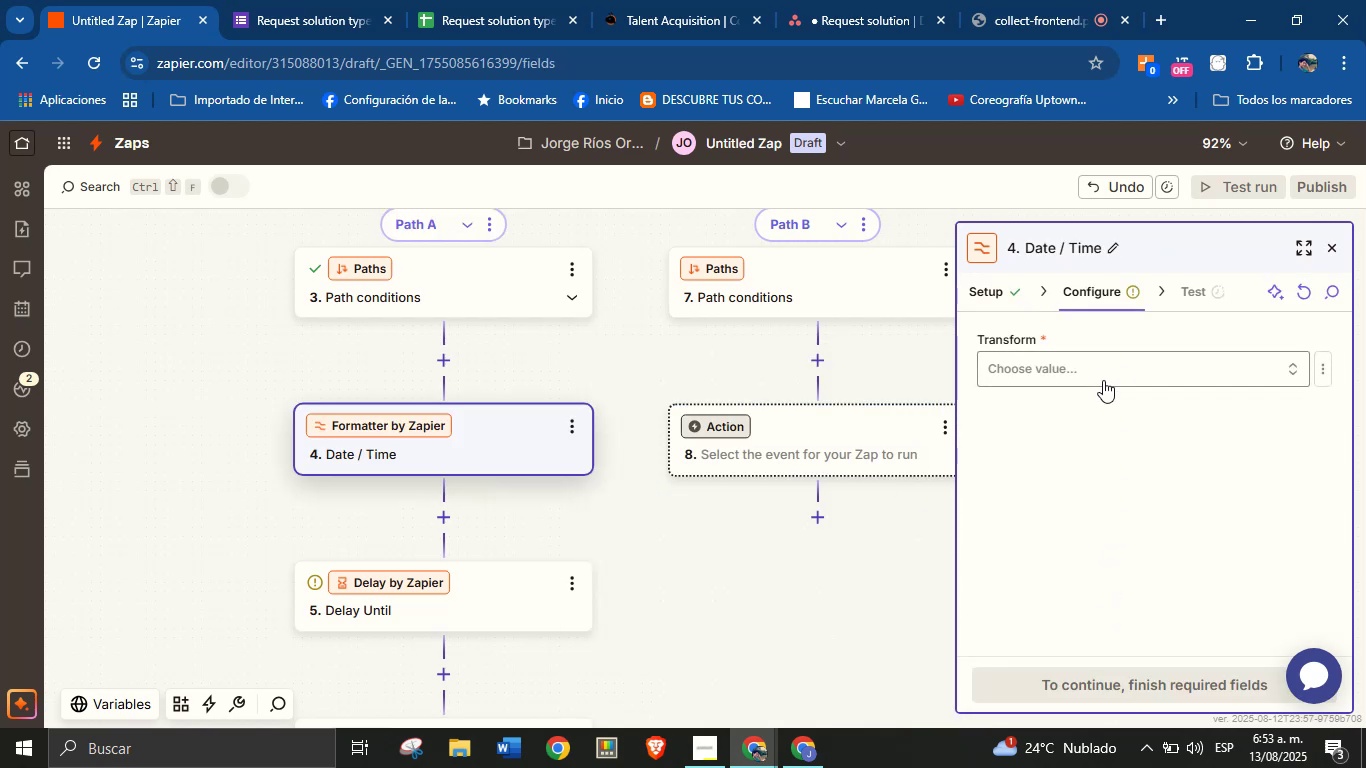 
left_click([1103, 380])
 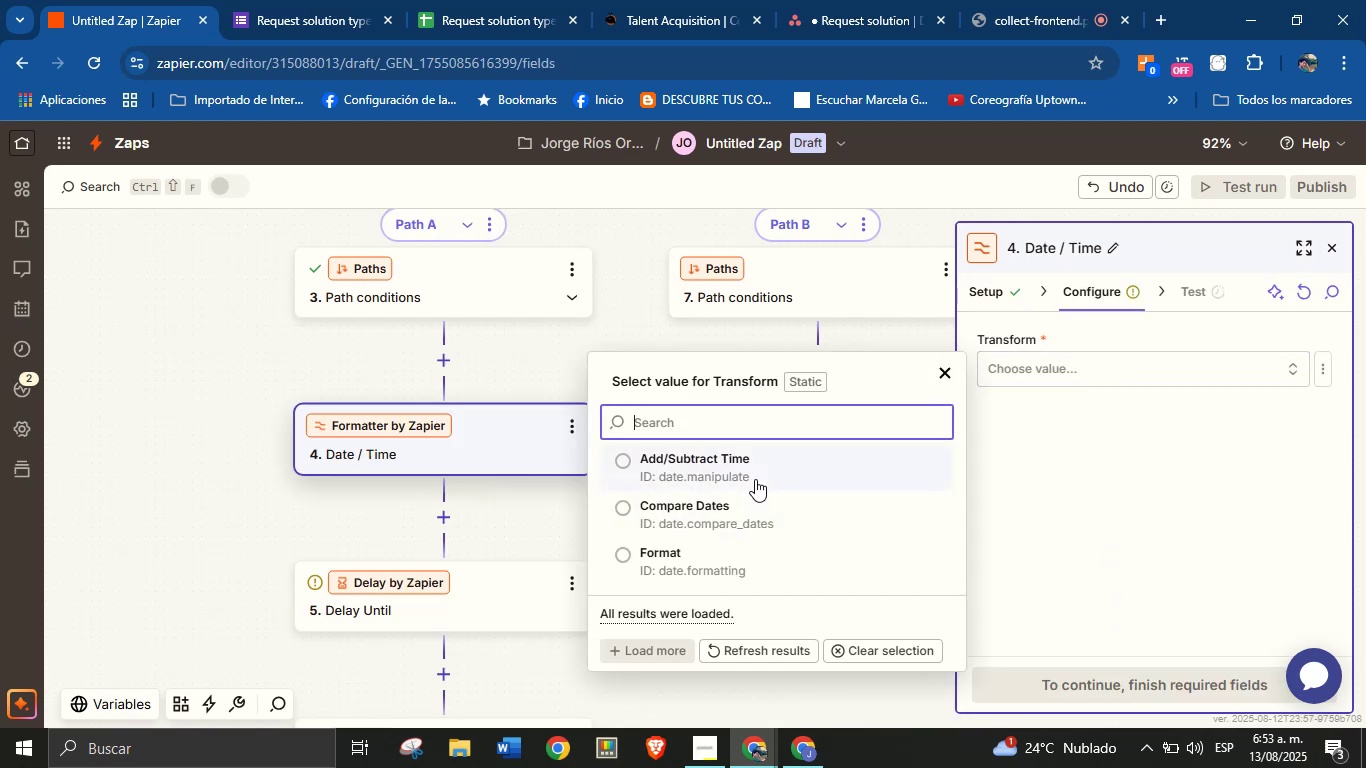 
left_click([716, 571])
 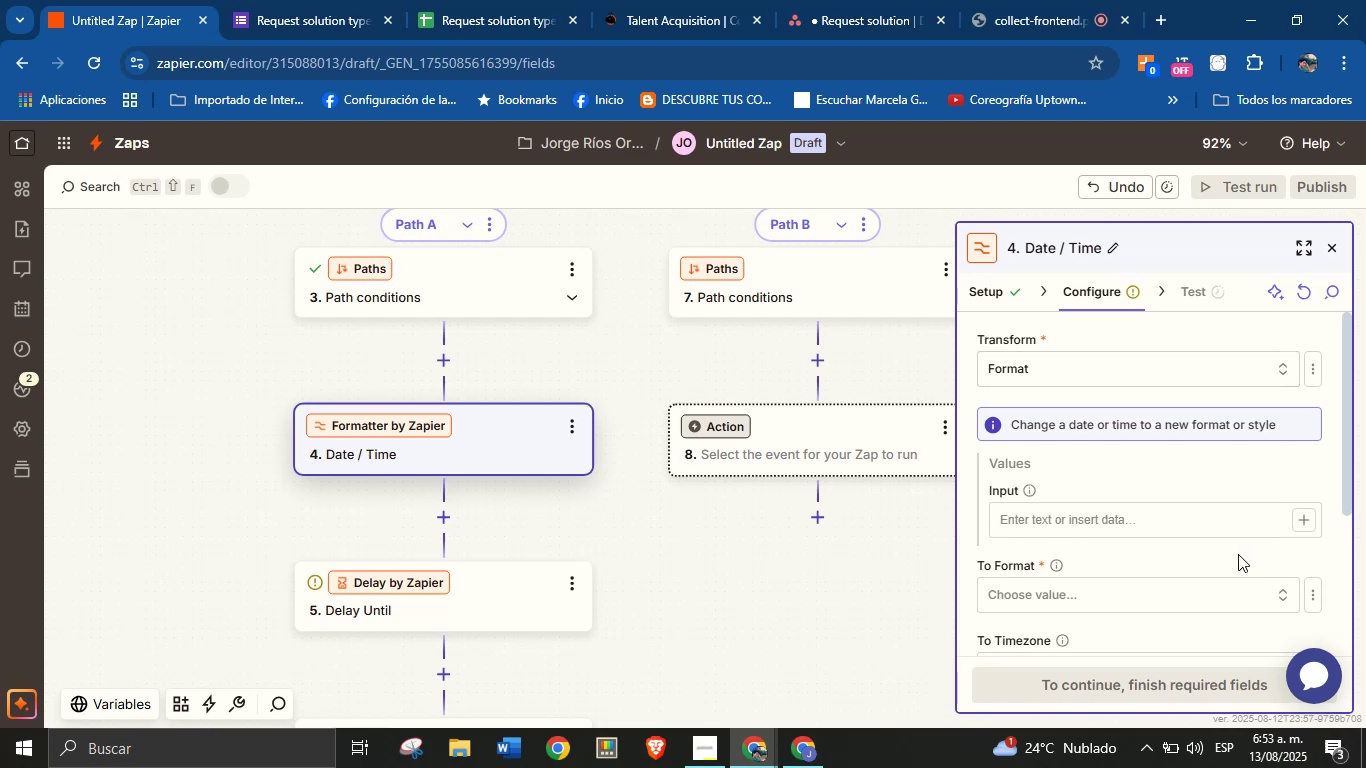 
wait(5.36)
 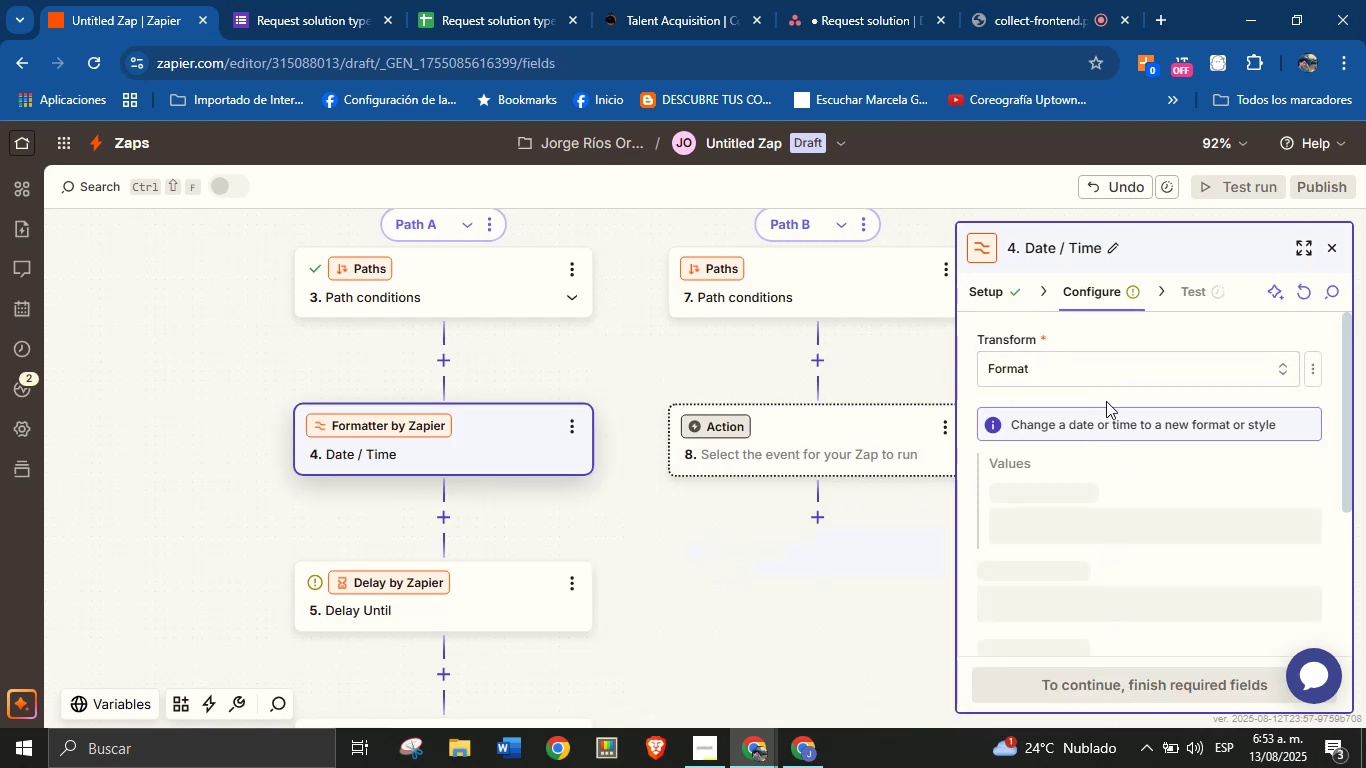 
left_click([1300, 521])
 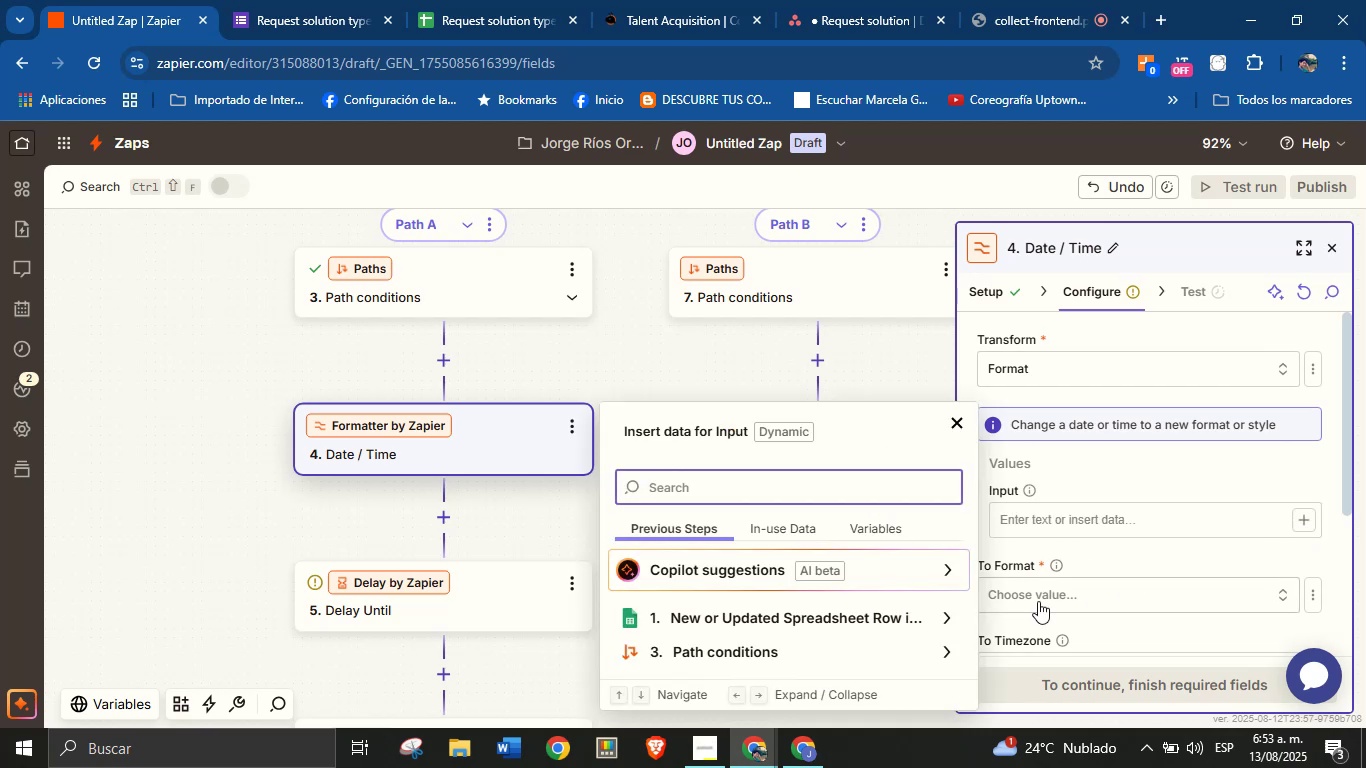 
left_click([929, 615])
 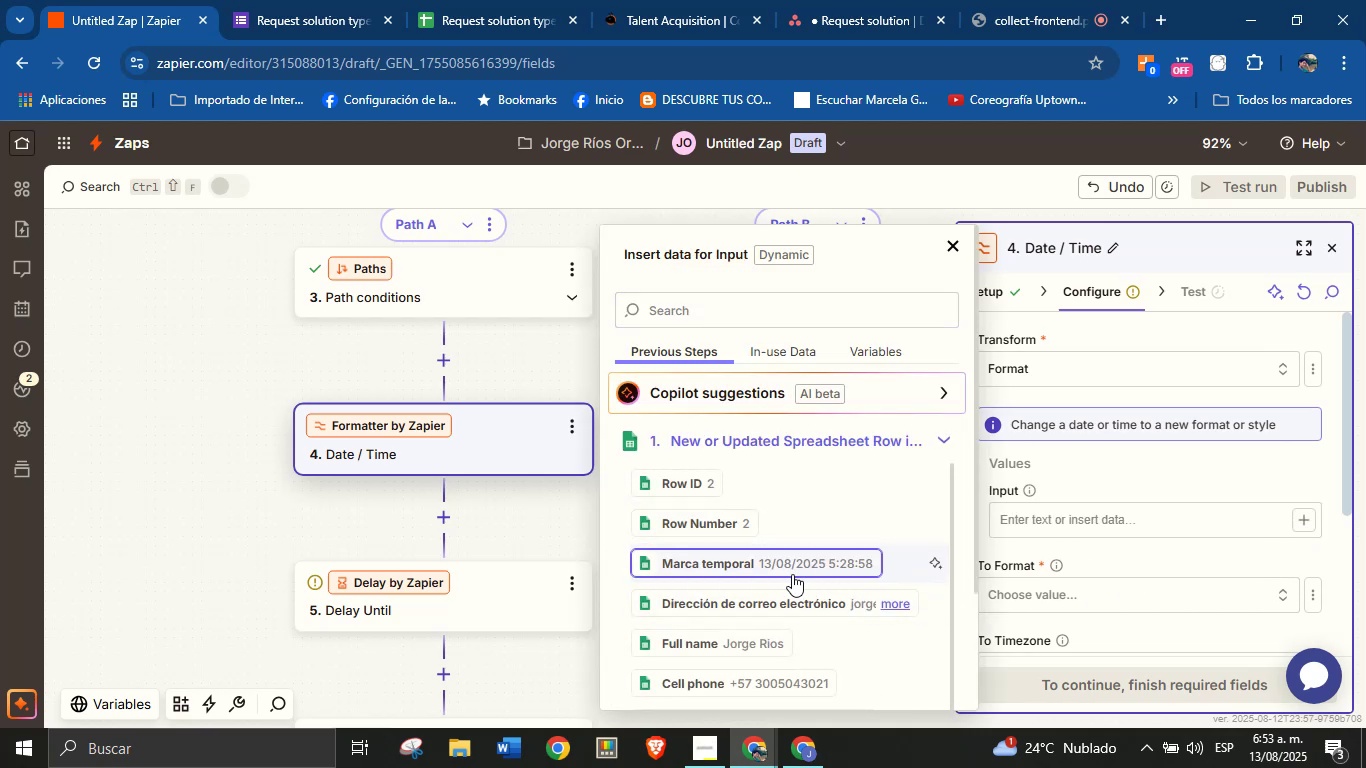 
wait(6.49)
 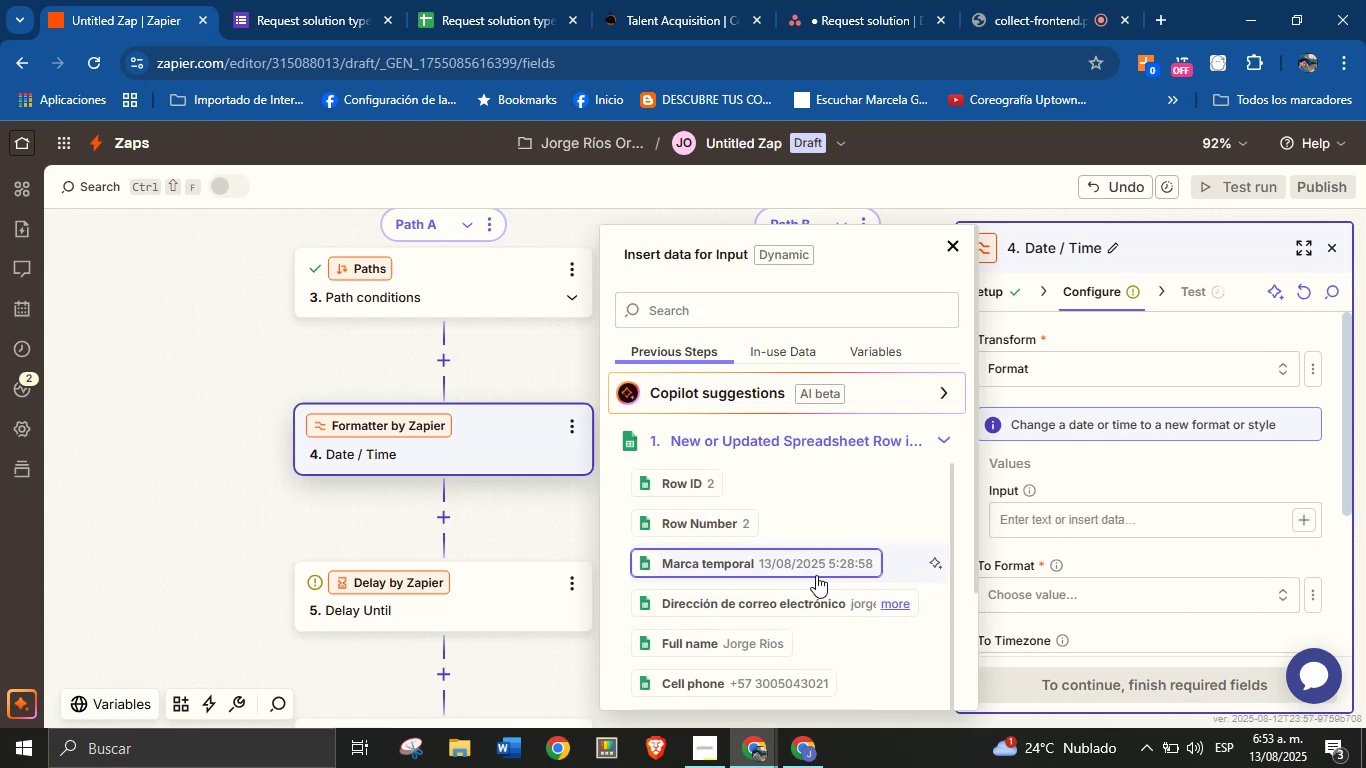 
scroll: coordinate [821, 486], scroll_direction: down, amount: 10.0
 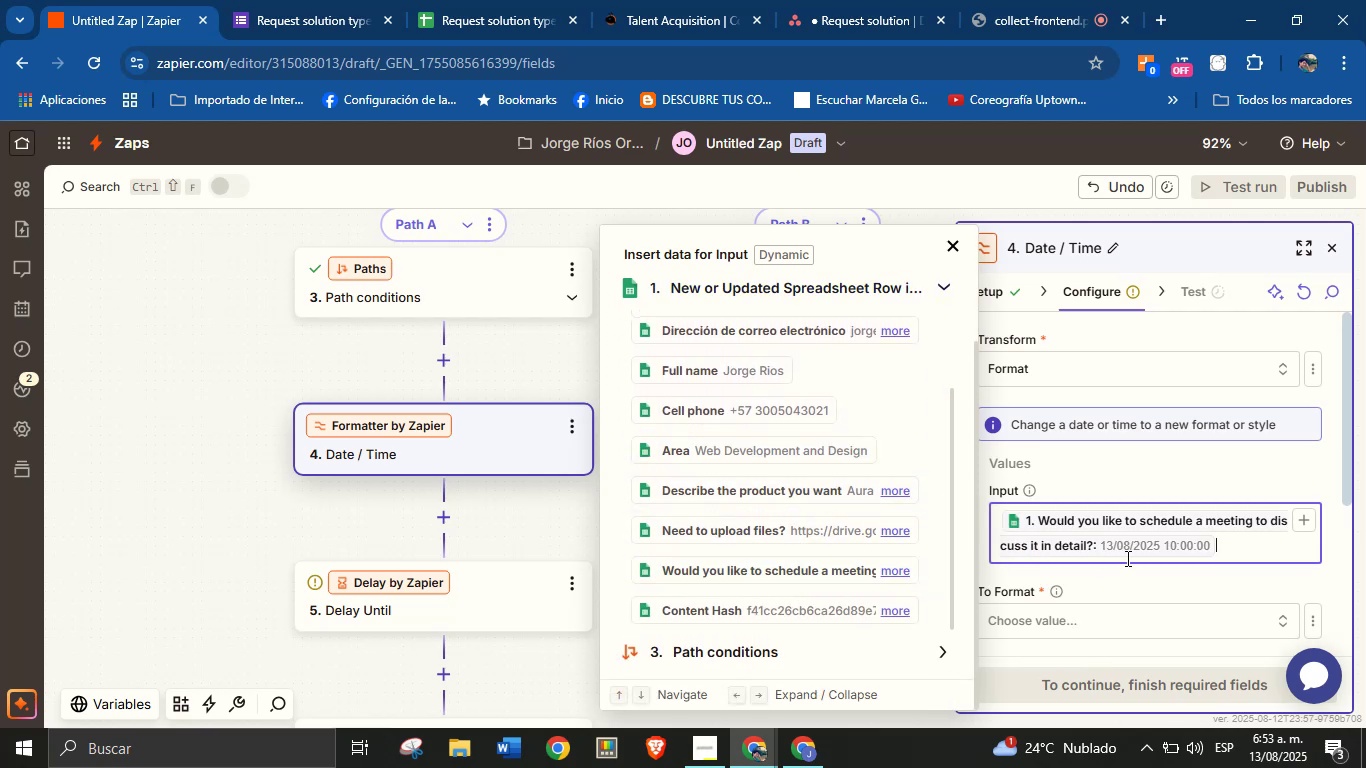 
left_click([1136, 579])
 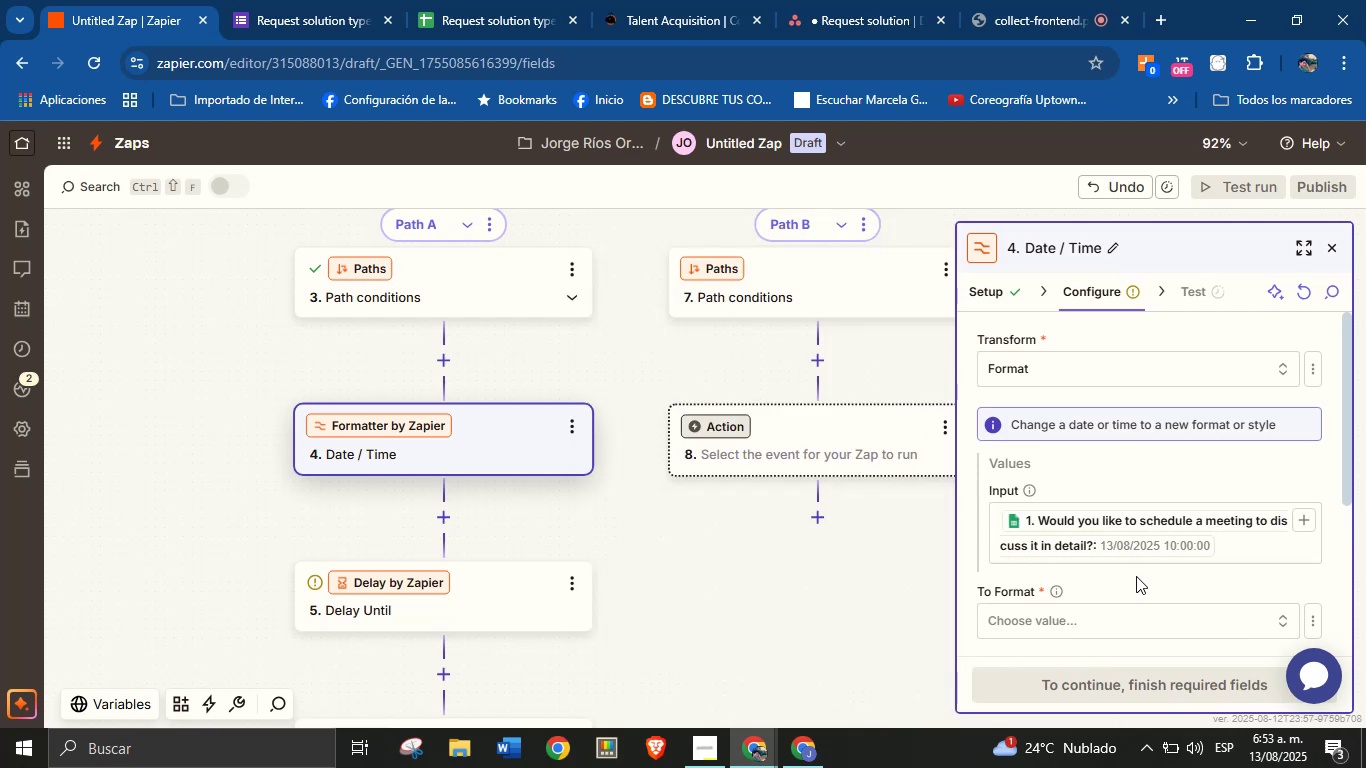 
scroll: coordinate [1120, 538], scroll_direction: down, amount: 1.0
 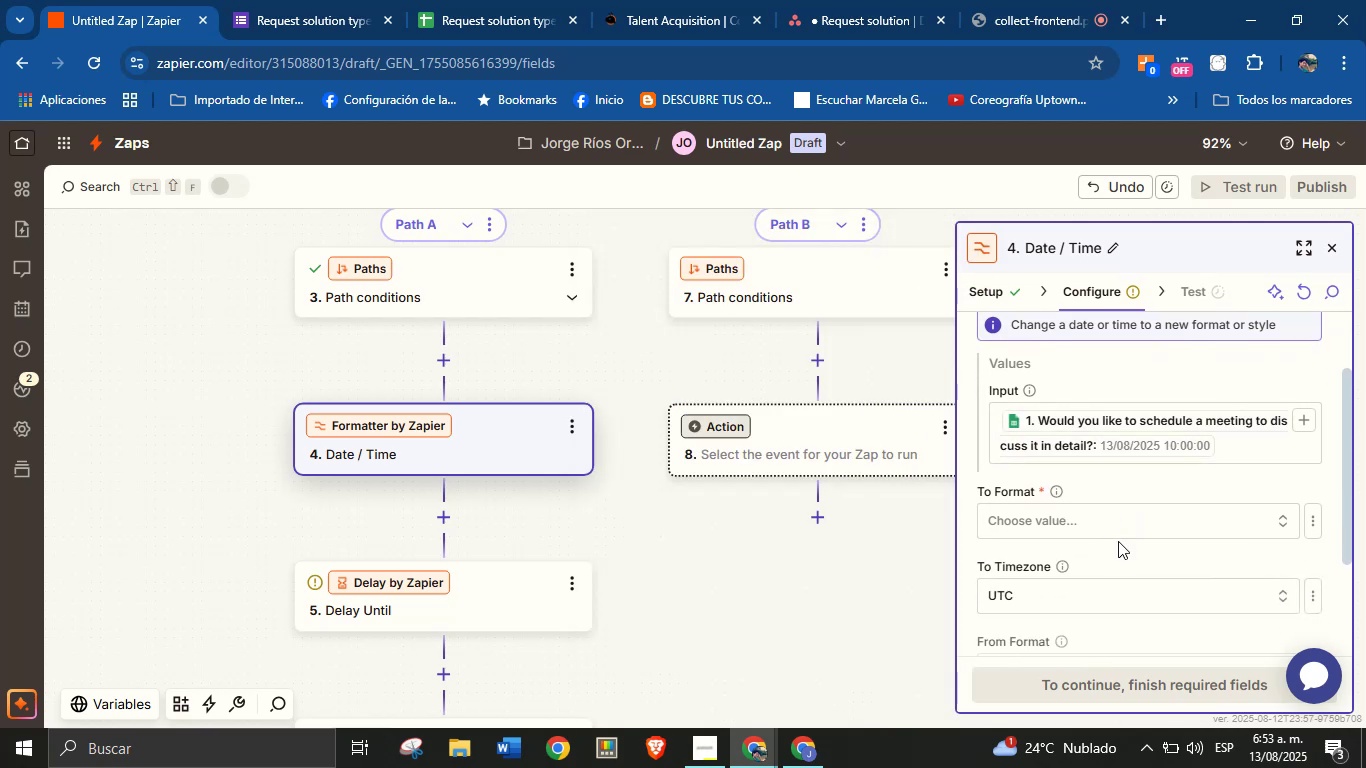 
left_click([1124, 523])
 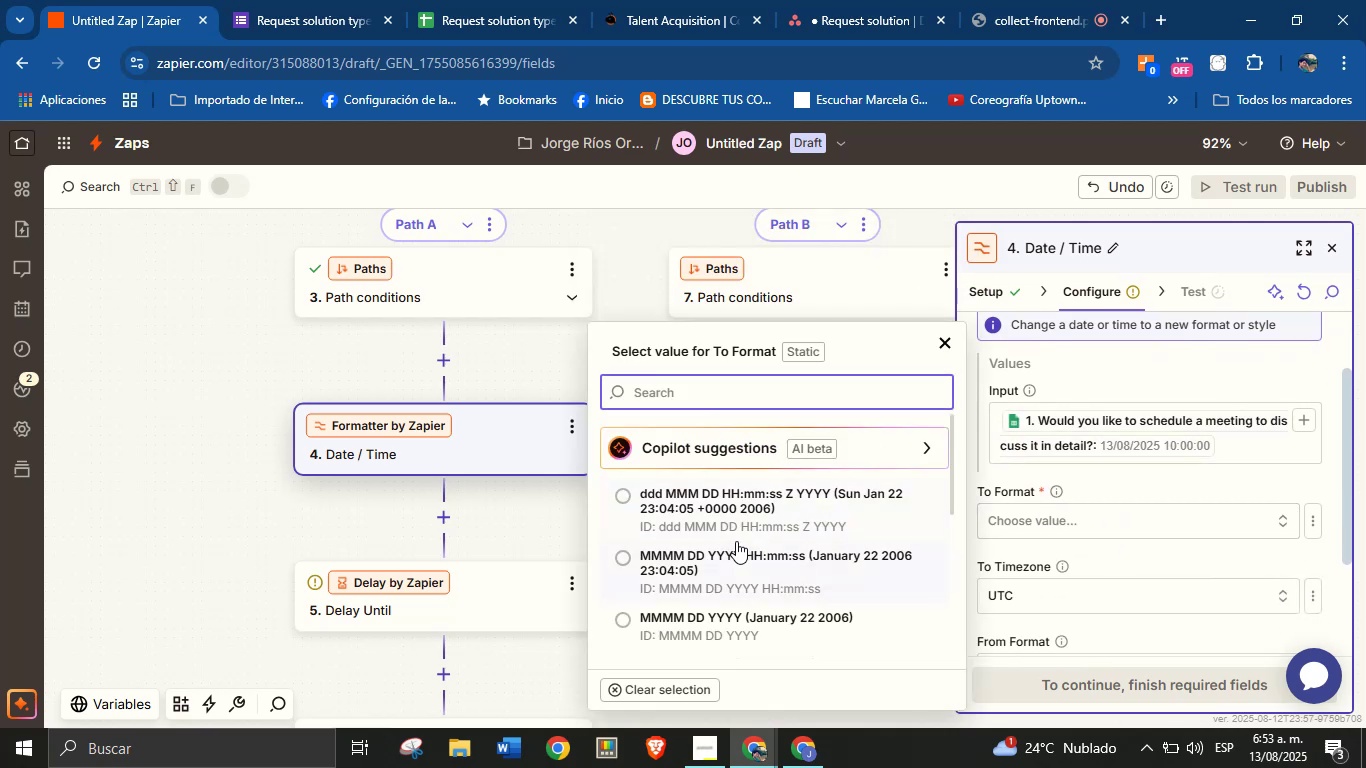 
scroll: coordinate [758, 548], scroll_direction: down, amount: 2.0
 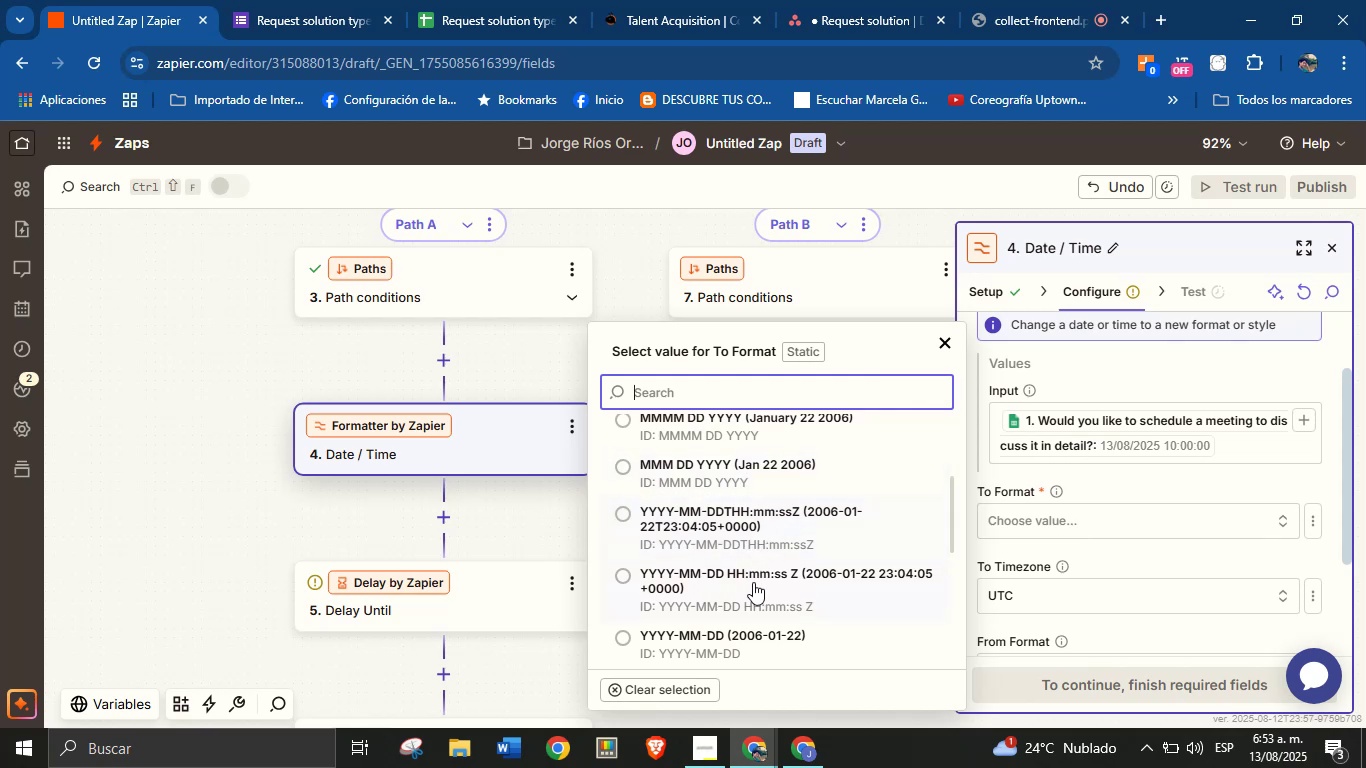 
scroll: coordinate [756, 535], scroll_direction: up, amount: 2.0
 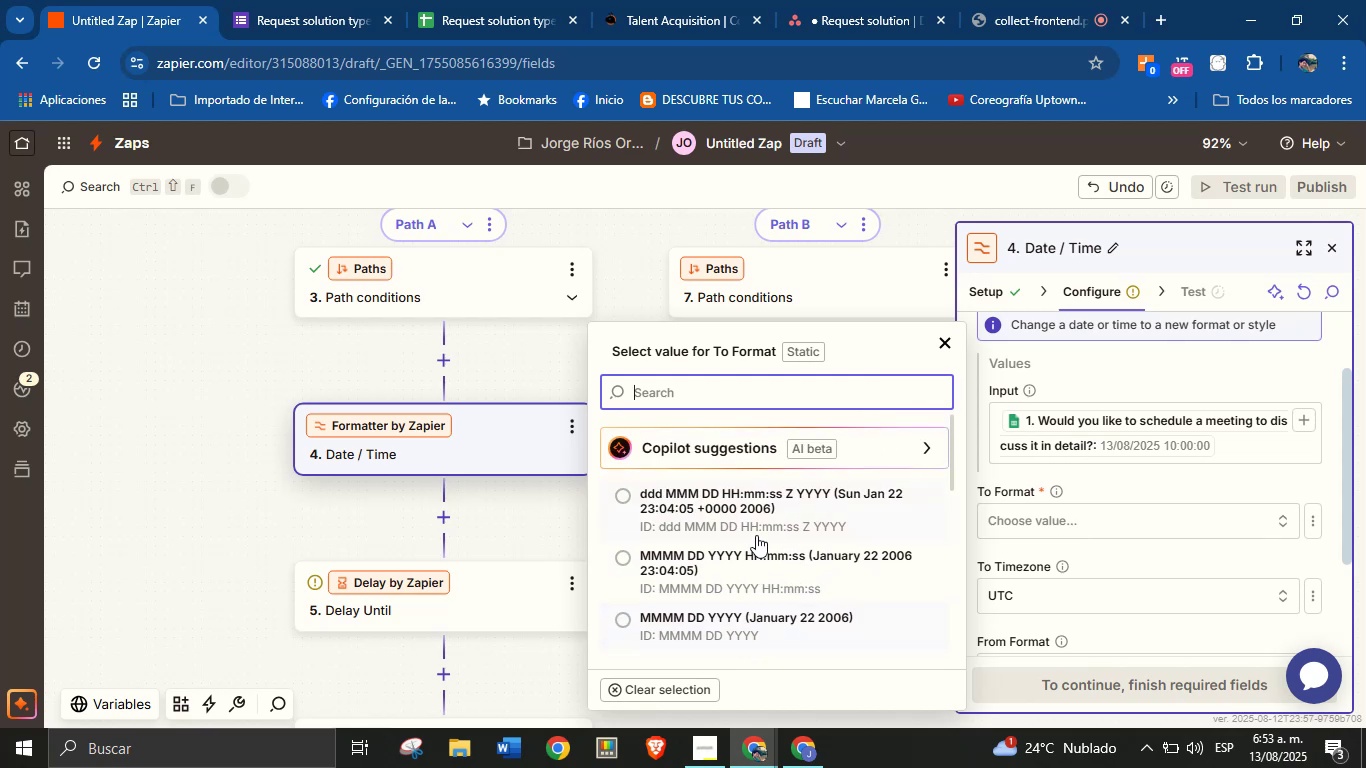 
scroll: coordinate [756, 535], scroll_direction: down, amount: 1.0
 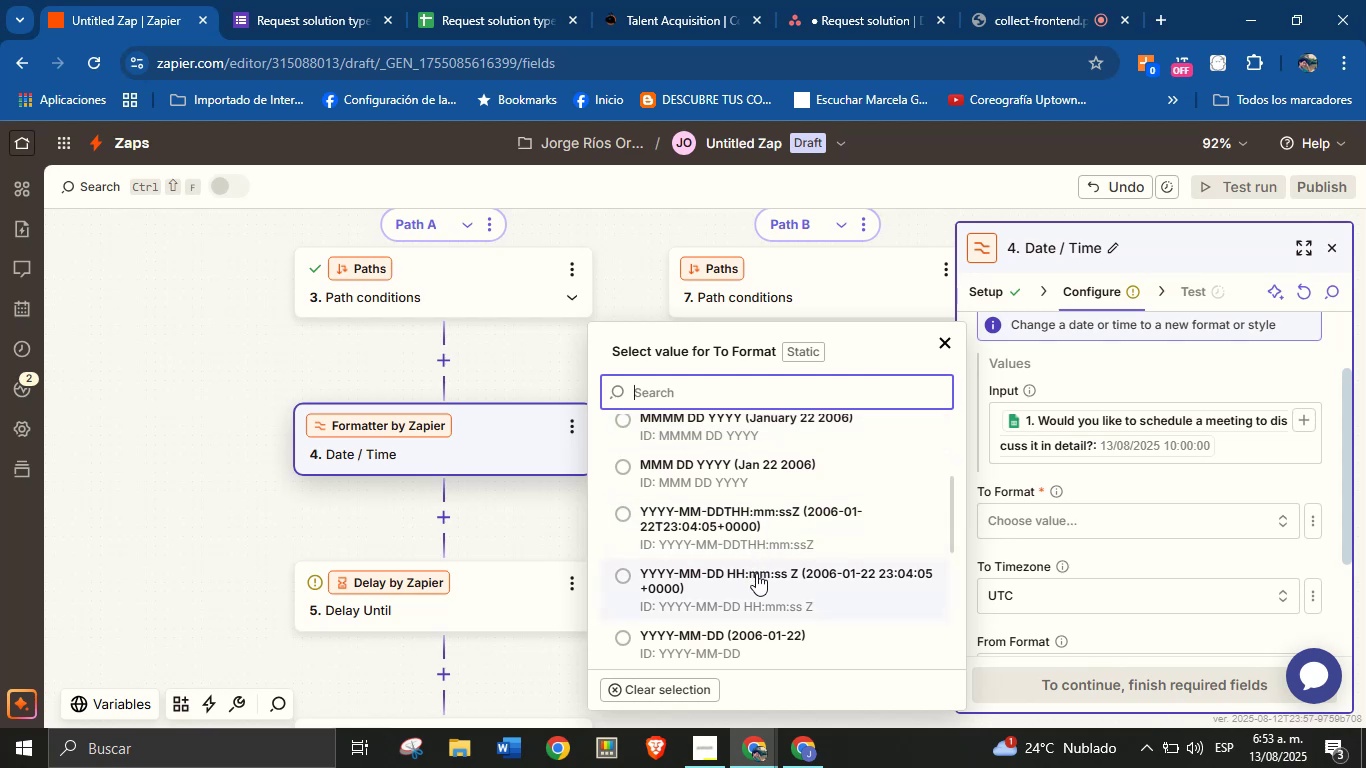 
wait(5.69)
 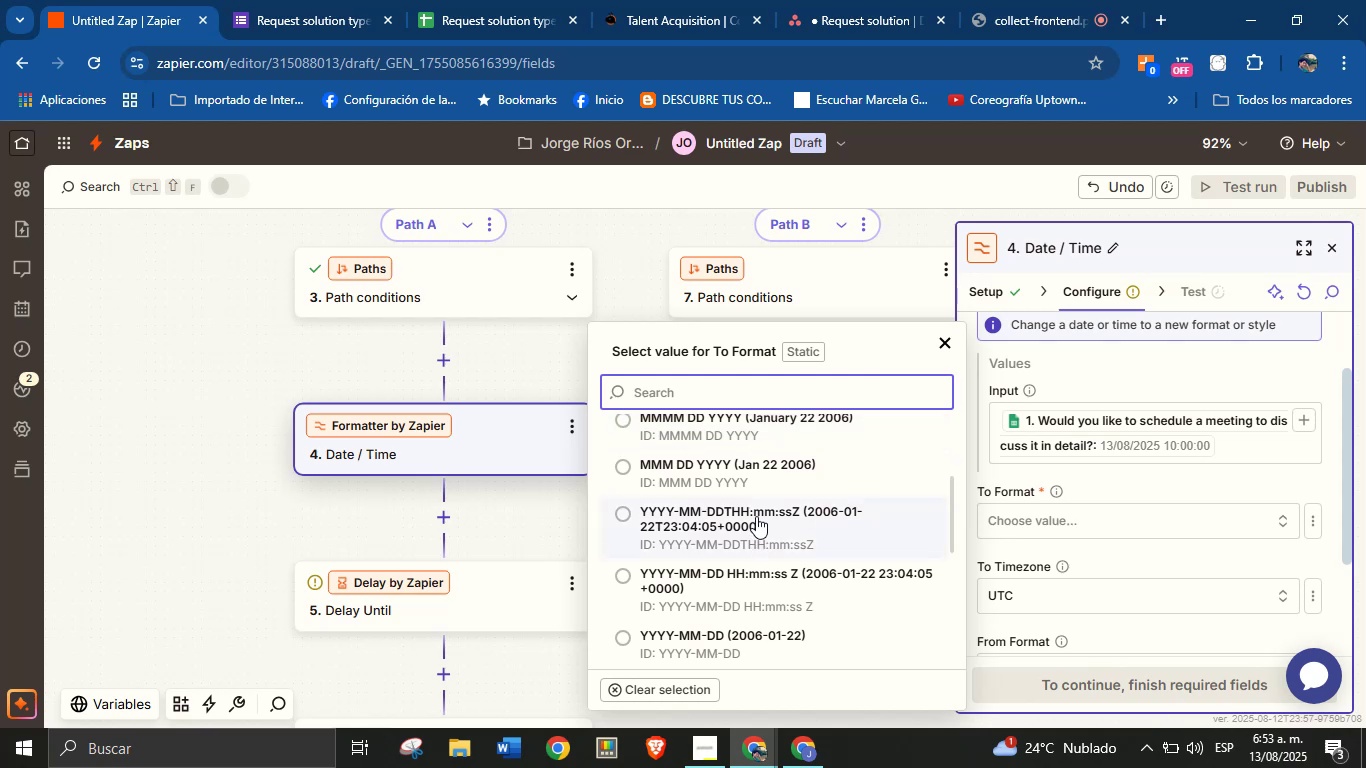 
left_click([756, 573])
 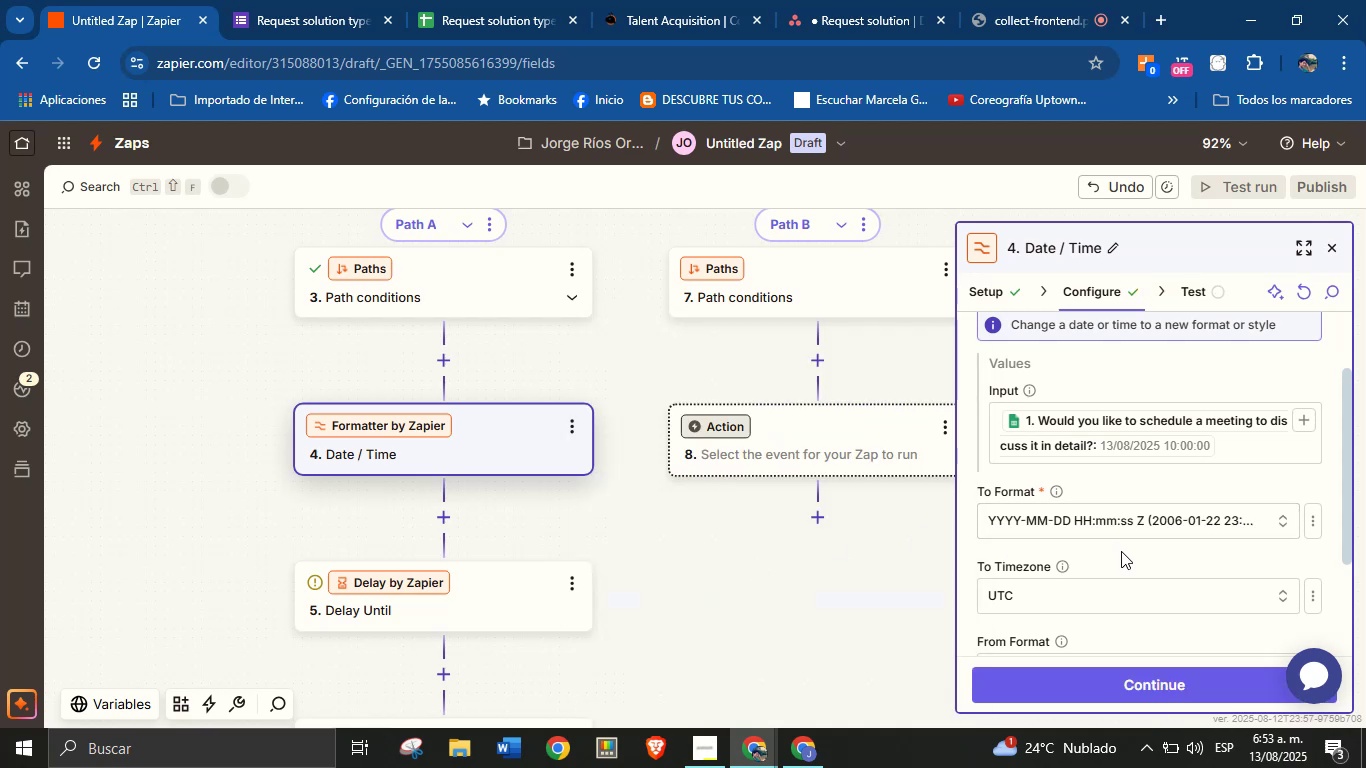 
scroll: coordinate [1141, 529], scroll_direction: down, amount: 3.0
 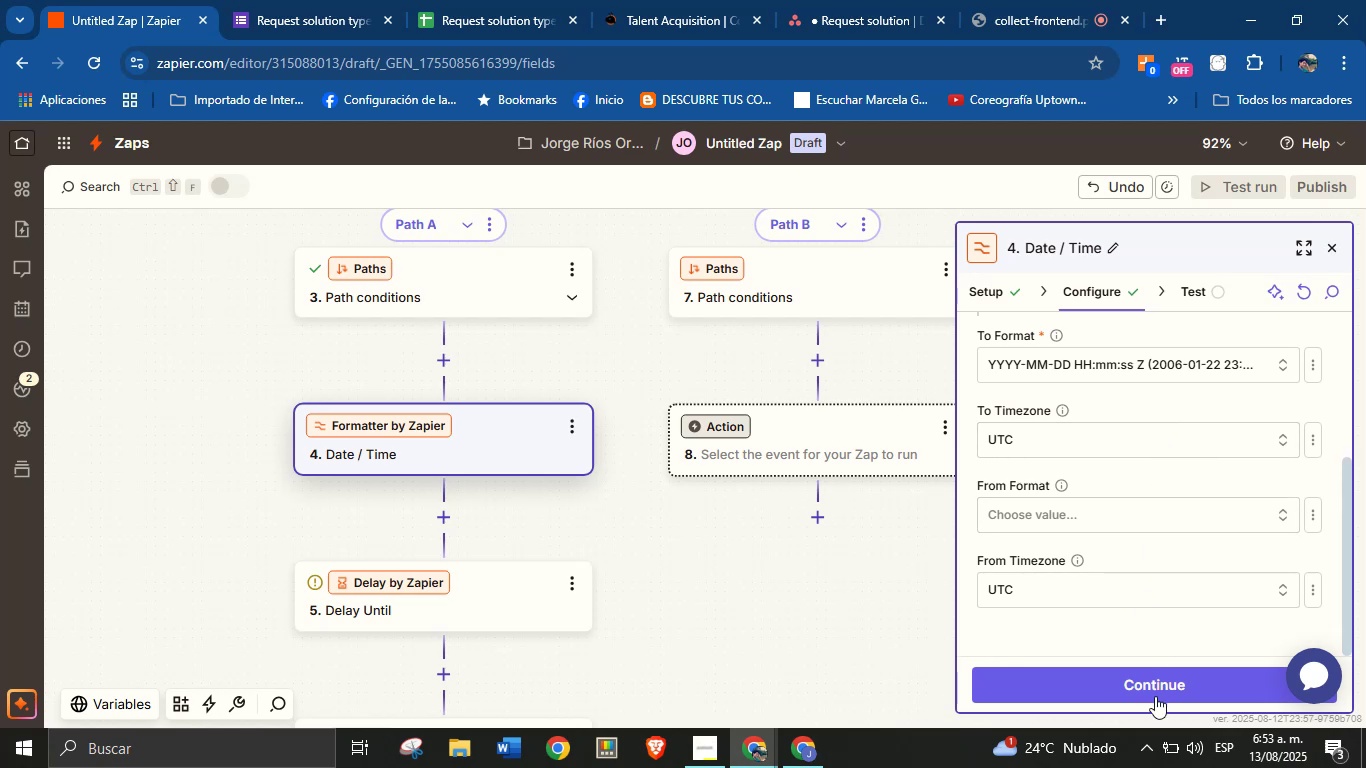 
left_click([1156, 689])
 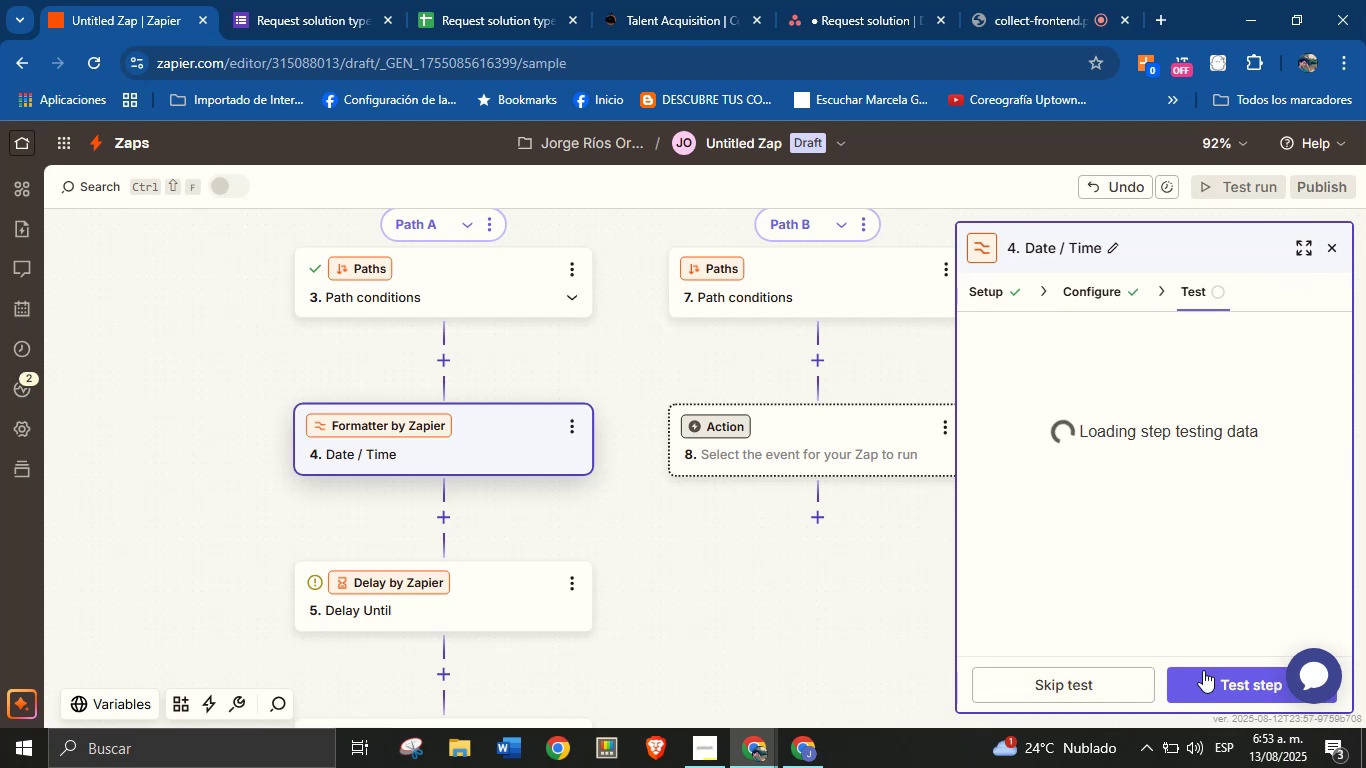 
left_click([1211, 680])
 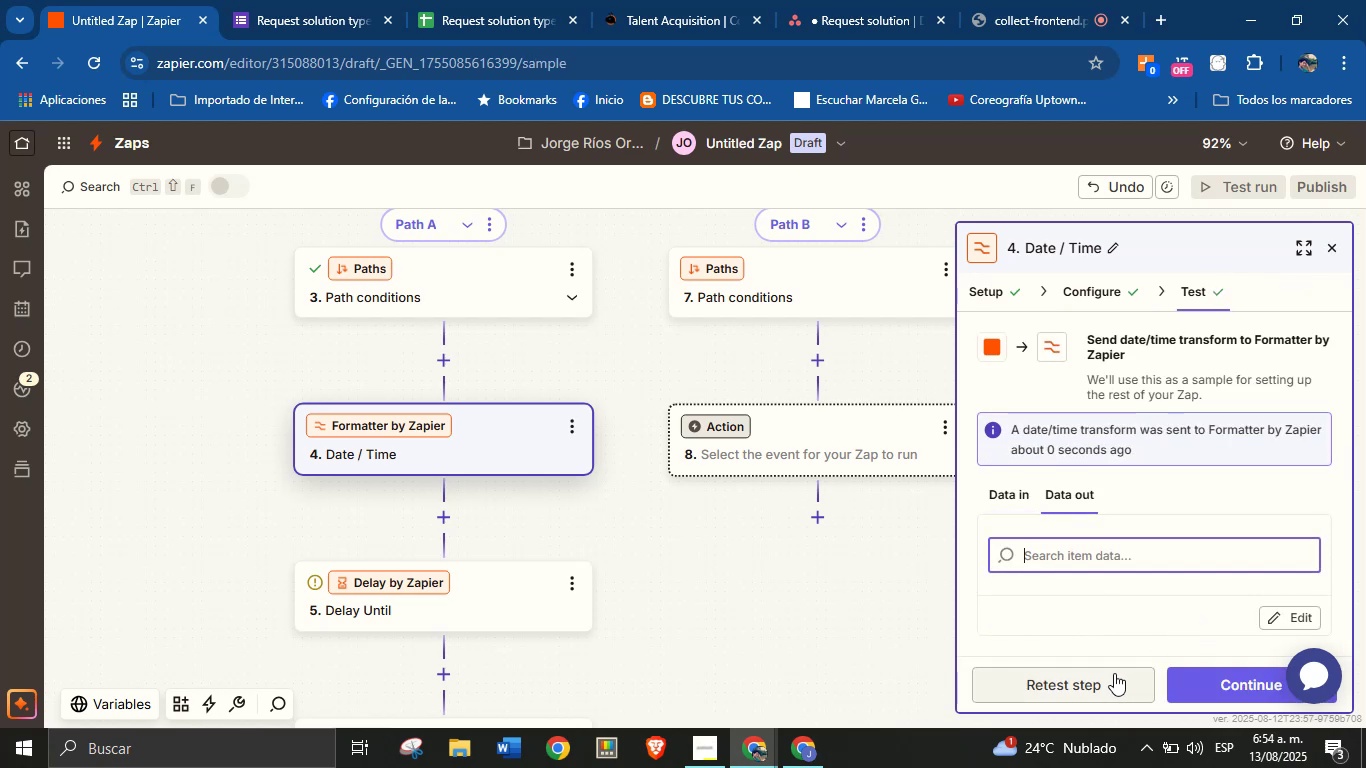 
left_click([1214, 689])
 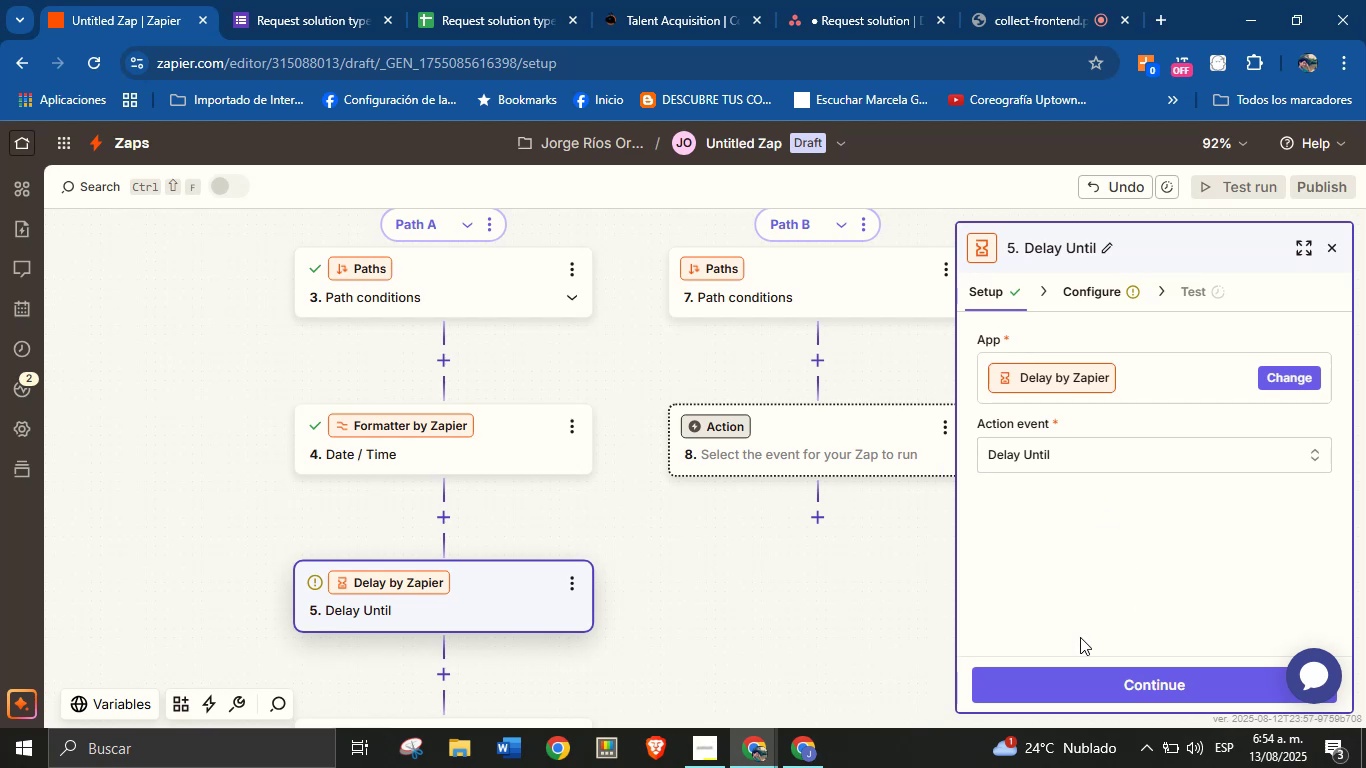 
left_click([1088, 666])
 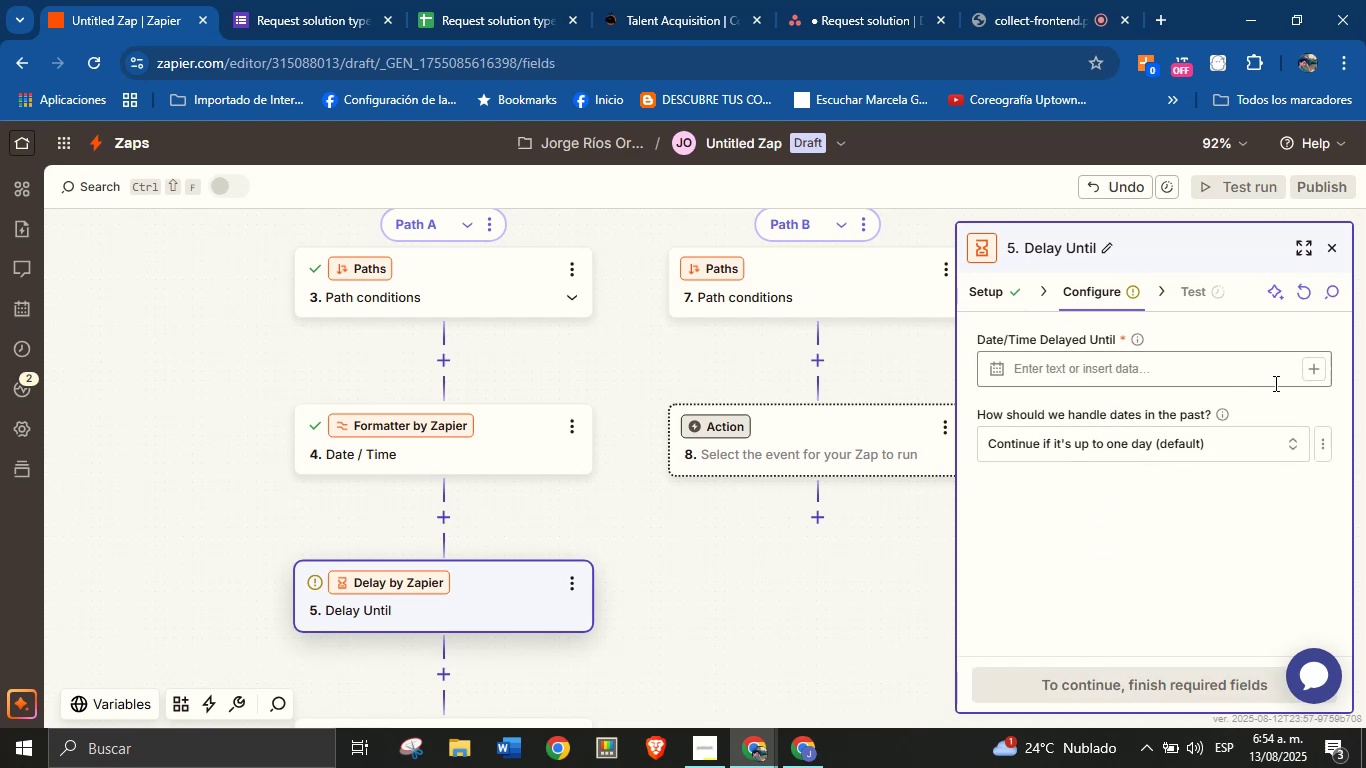 
left_click([1309, 372])
 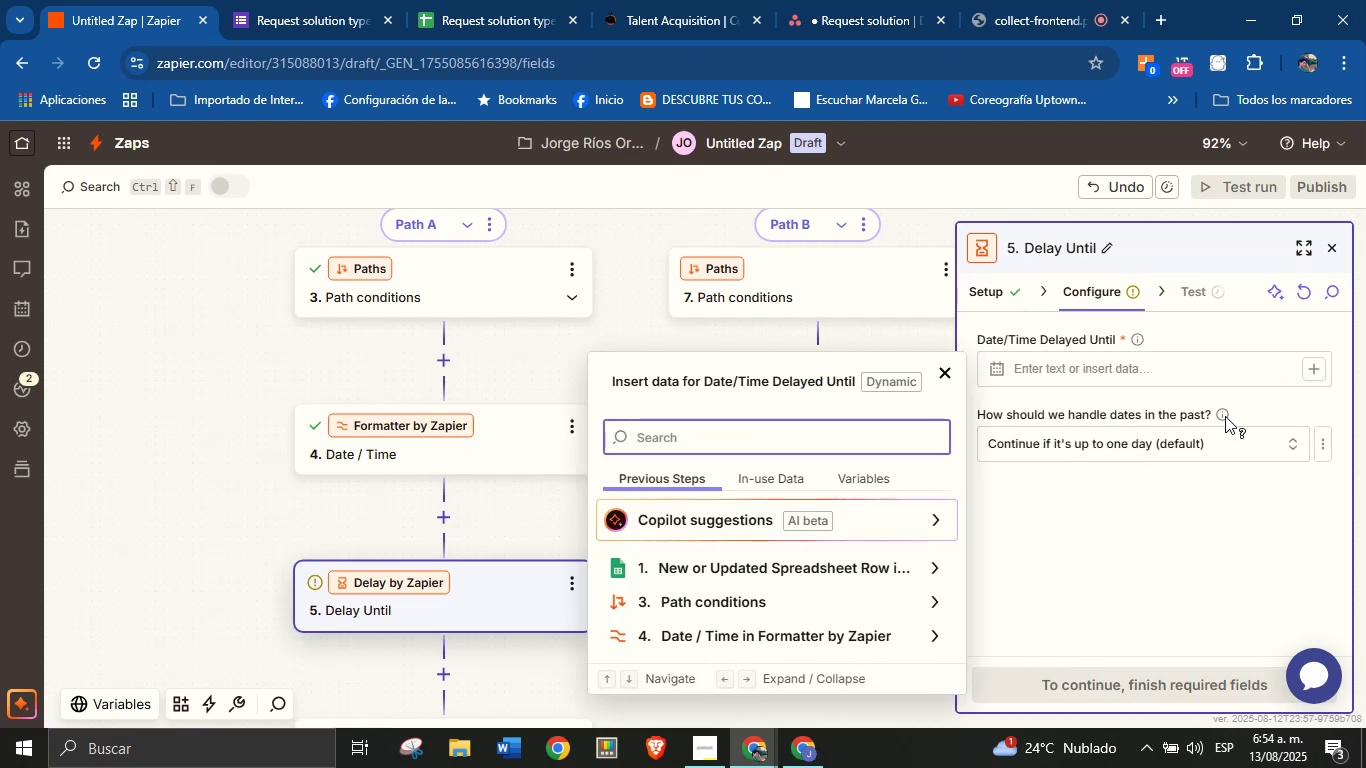 
wait(5.36)
 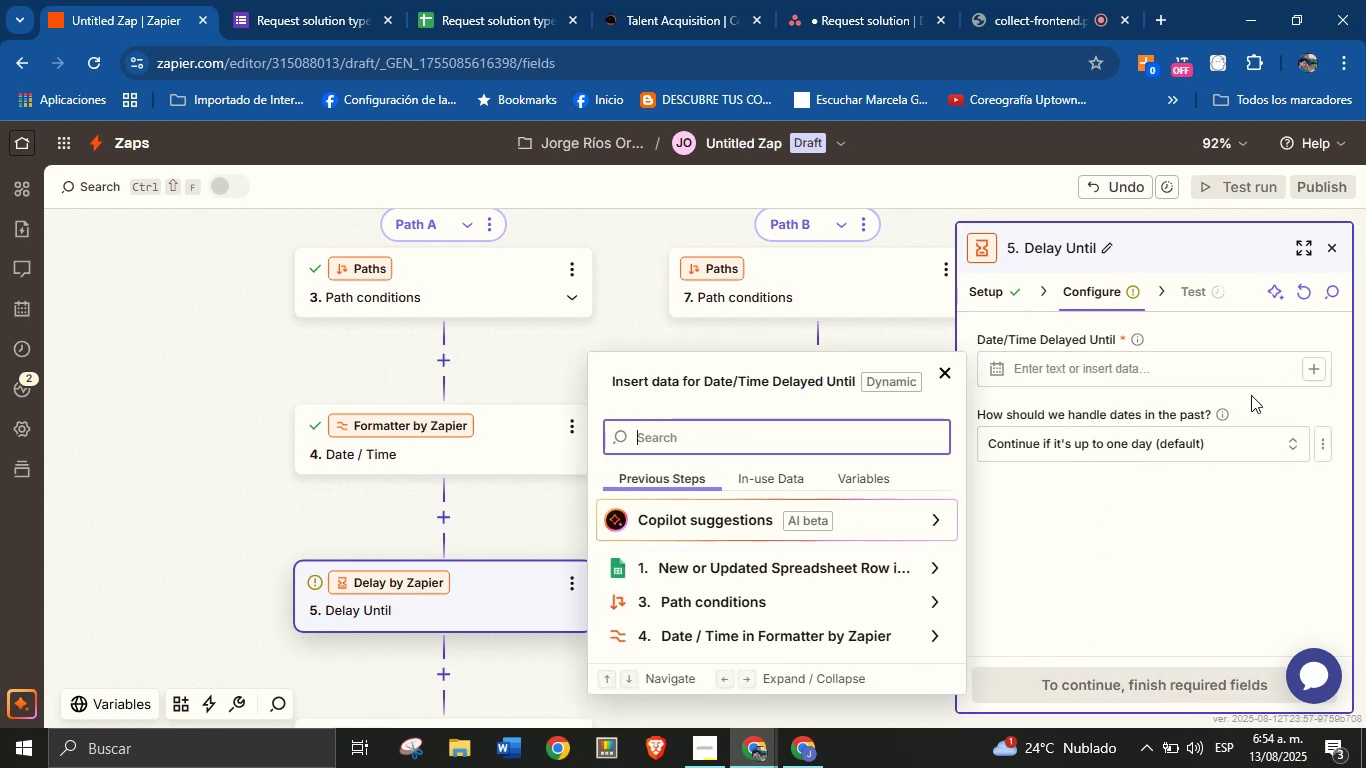 
scroll: coordinate [866, 561], scroll_direction: down, amount: 1.0
 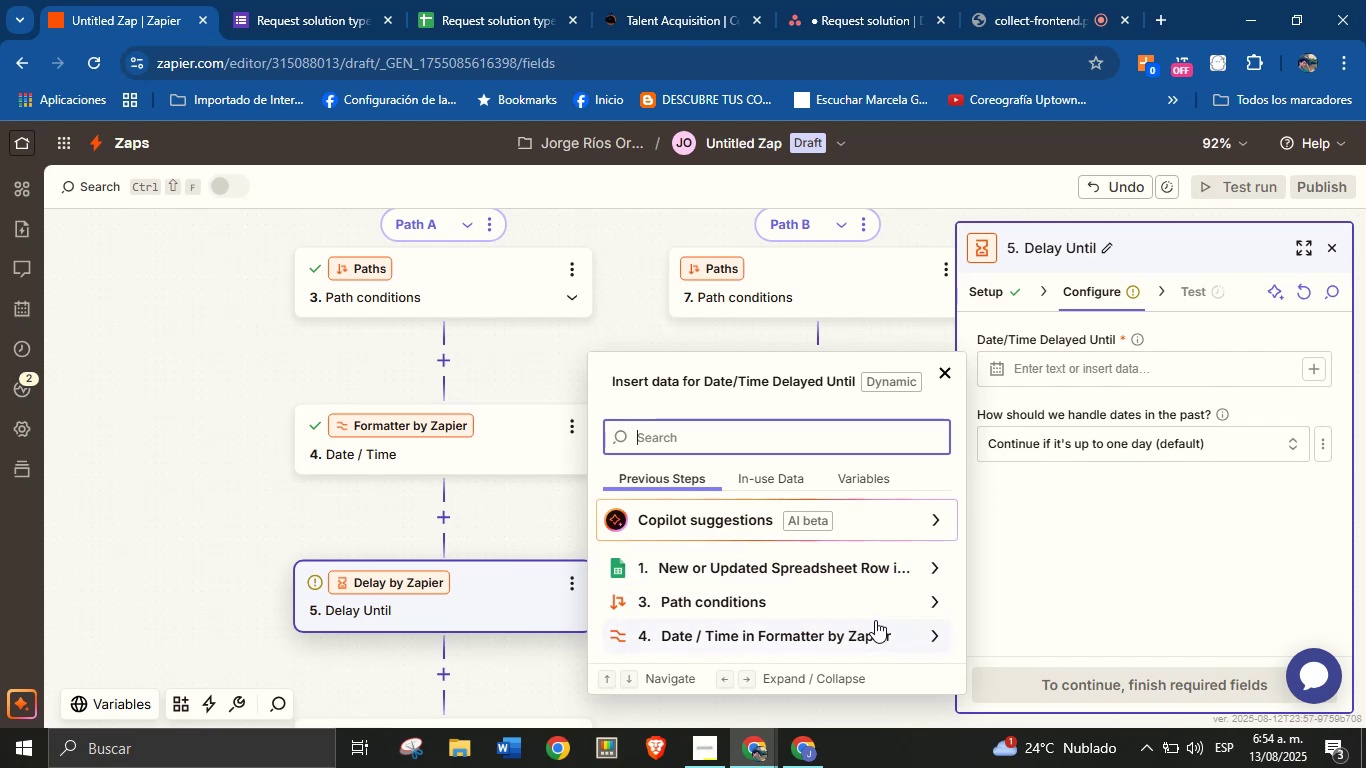 
wait(6.04)
 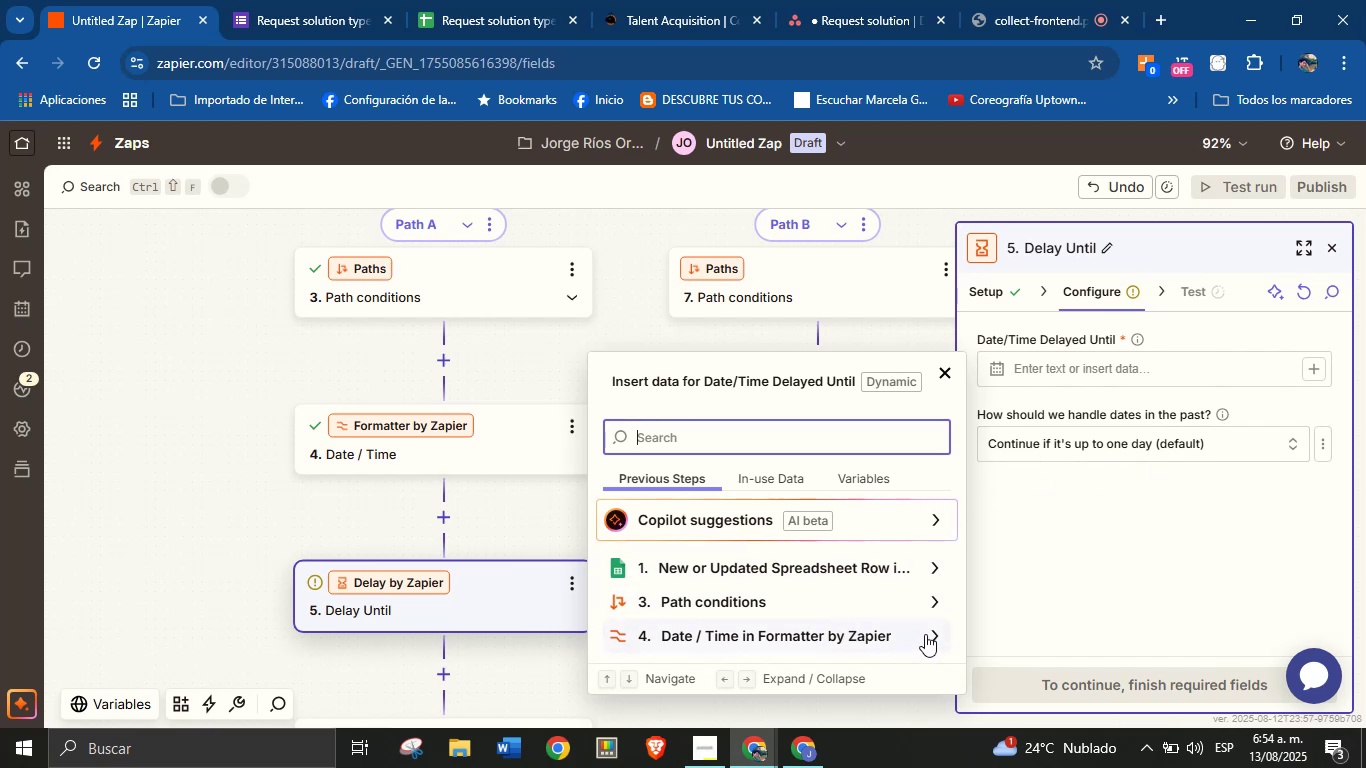 
scroll: coordinate [869, 598], scroll_direction: down, amount: 1.0
 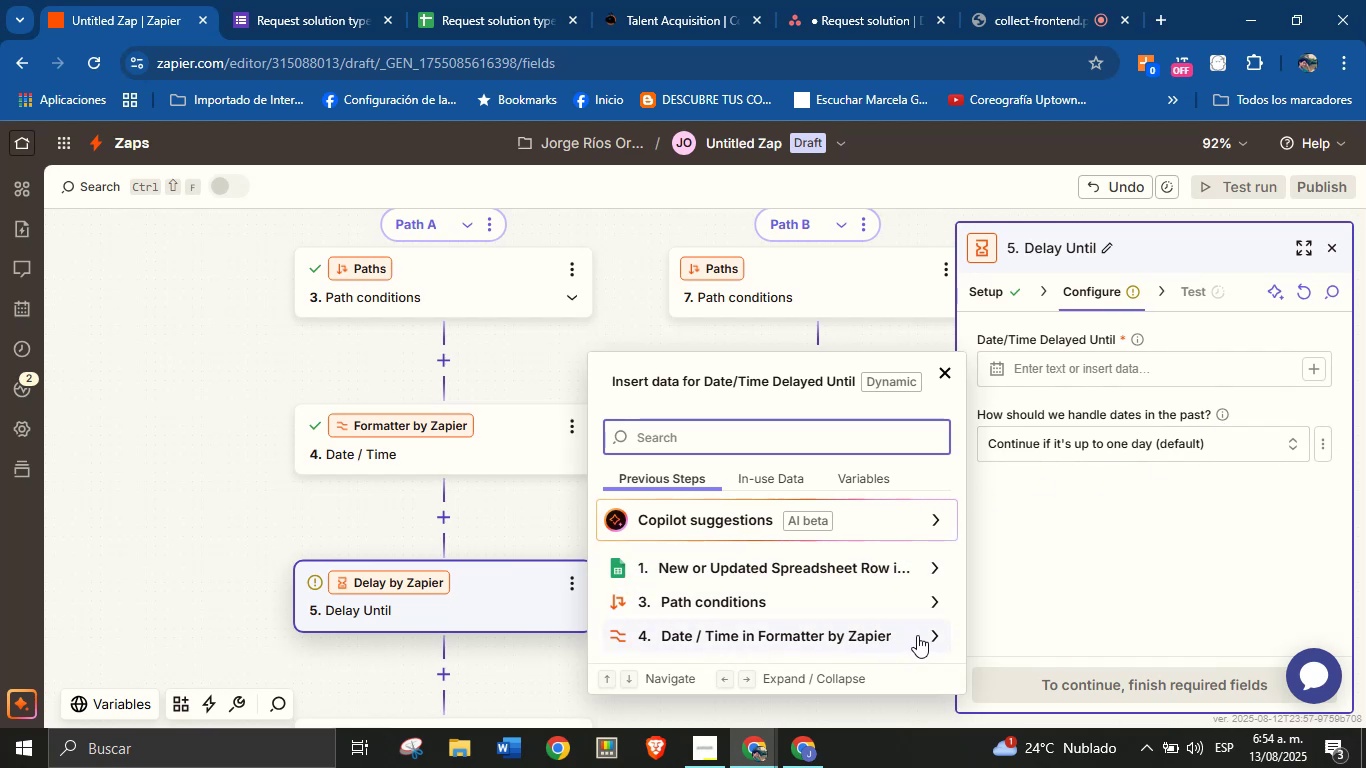 
left_click([925, 629])
 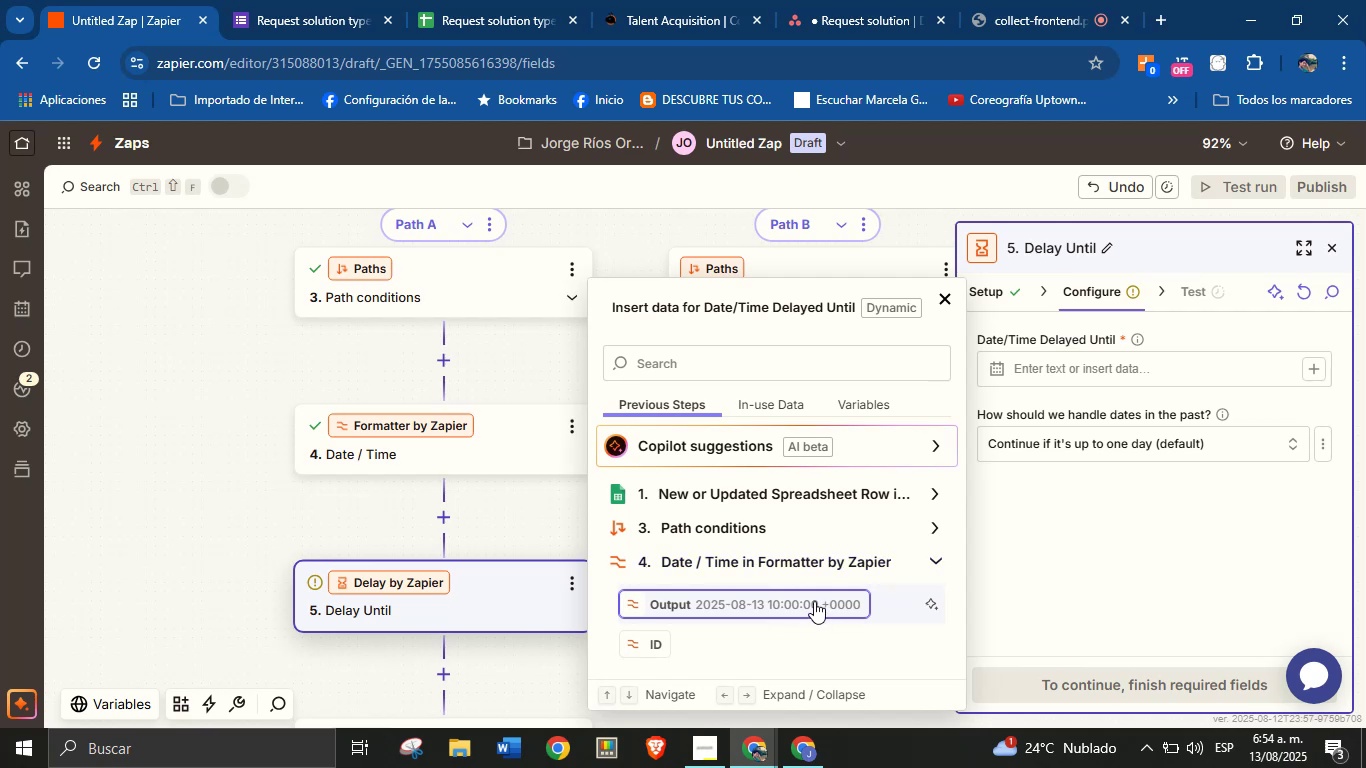 
left_click([1091, 533])
 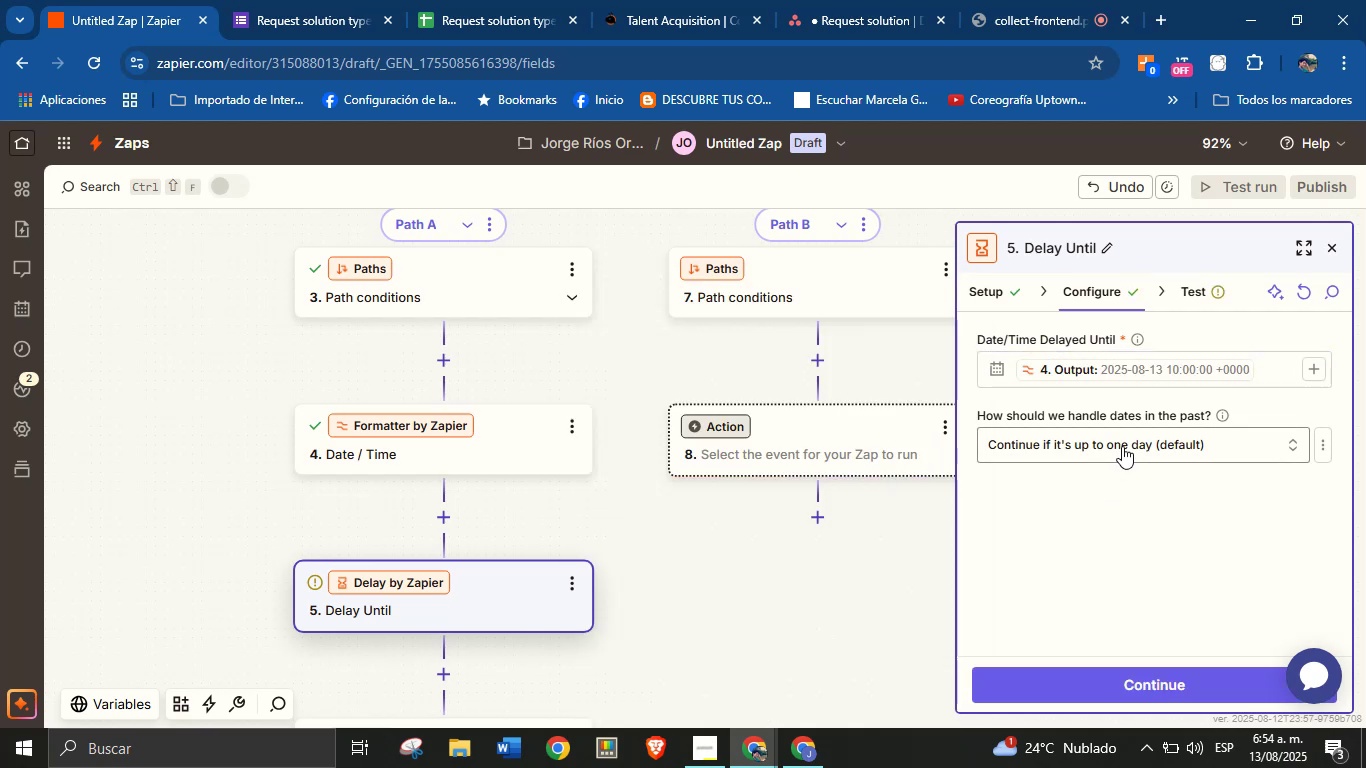 
left_click([1122, 446])
 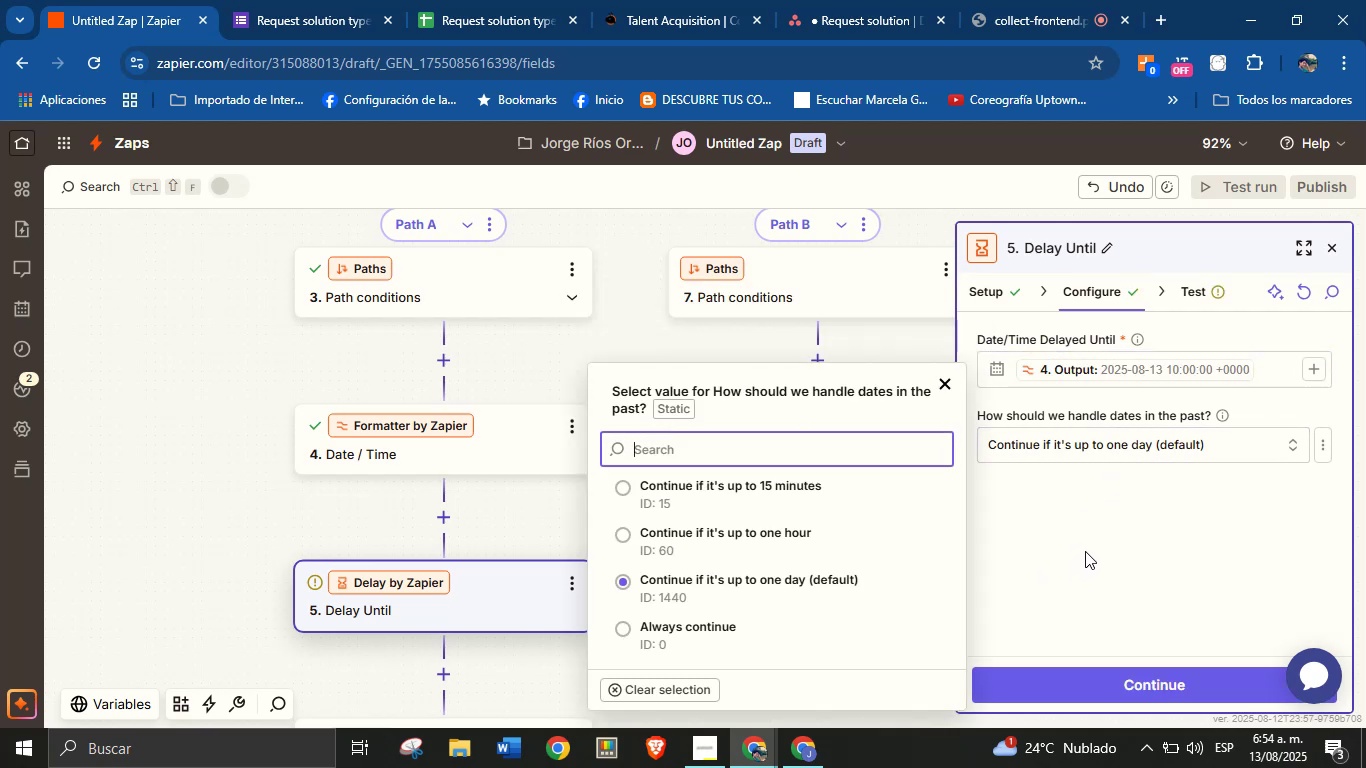 
left_click([1085, 551])
 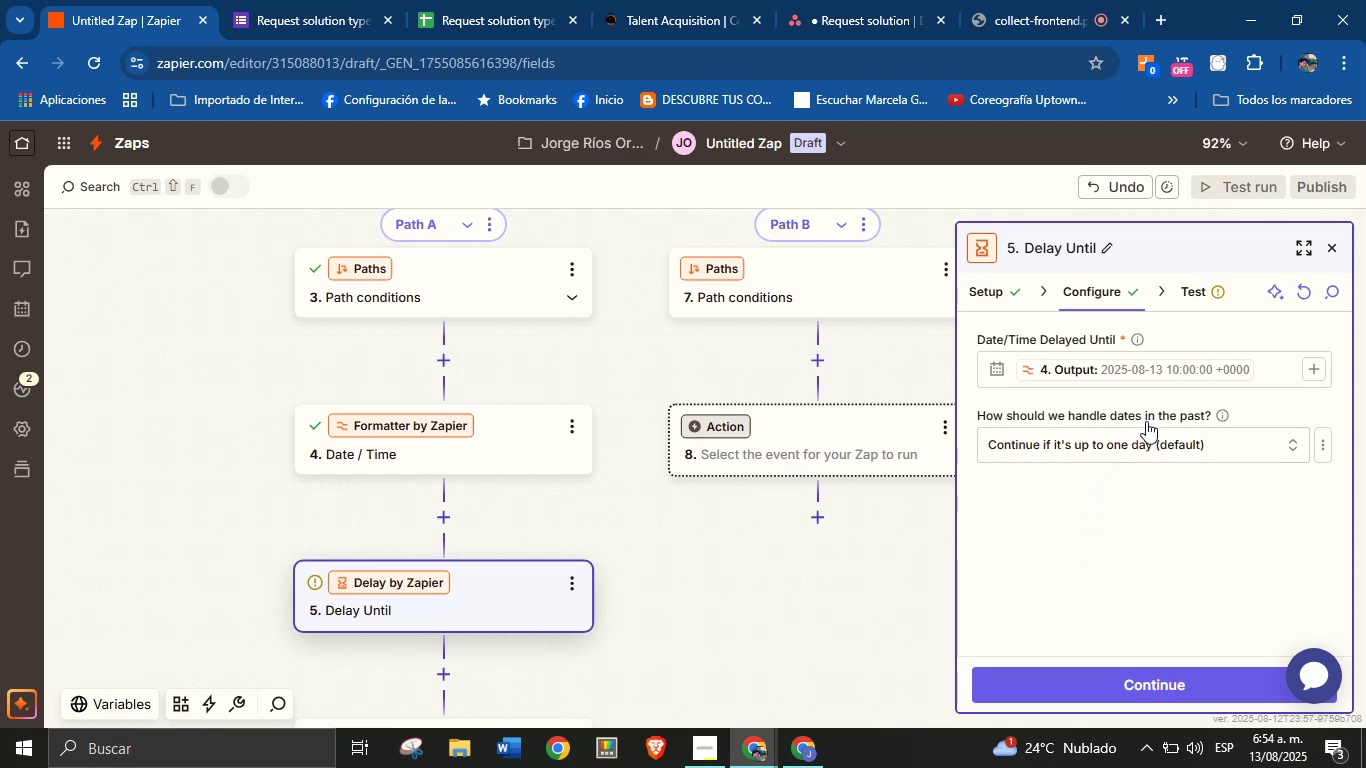 
wait(15.24)
 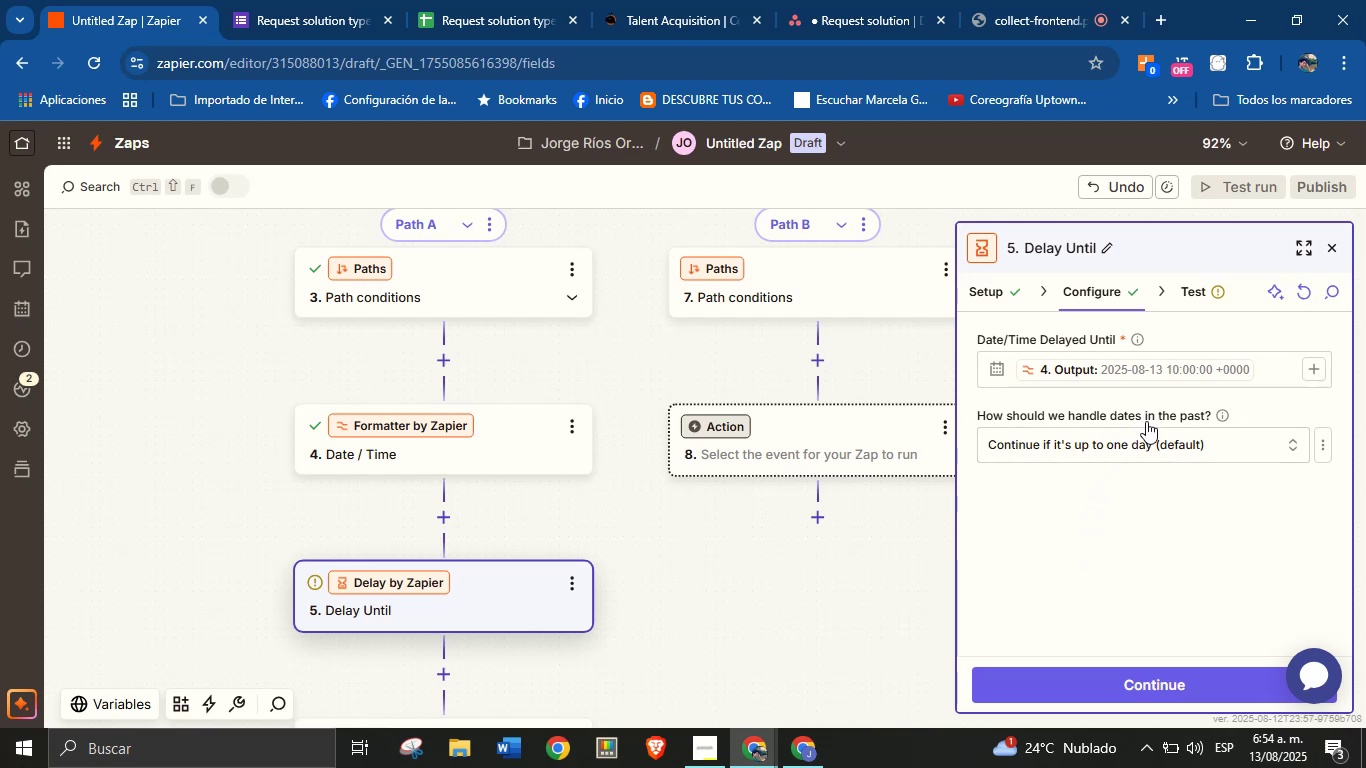 
left_click([1184, 454])
 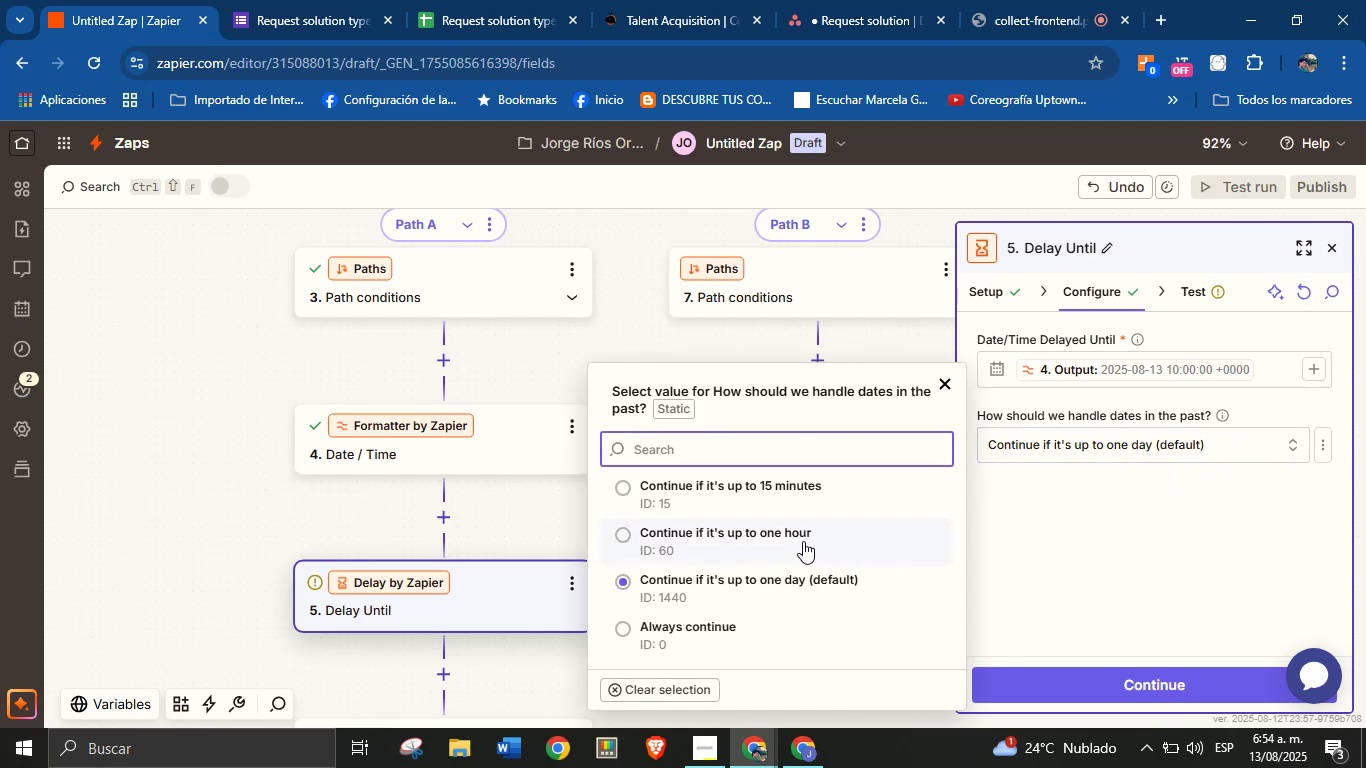 
left_click([808, 538])
 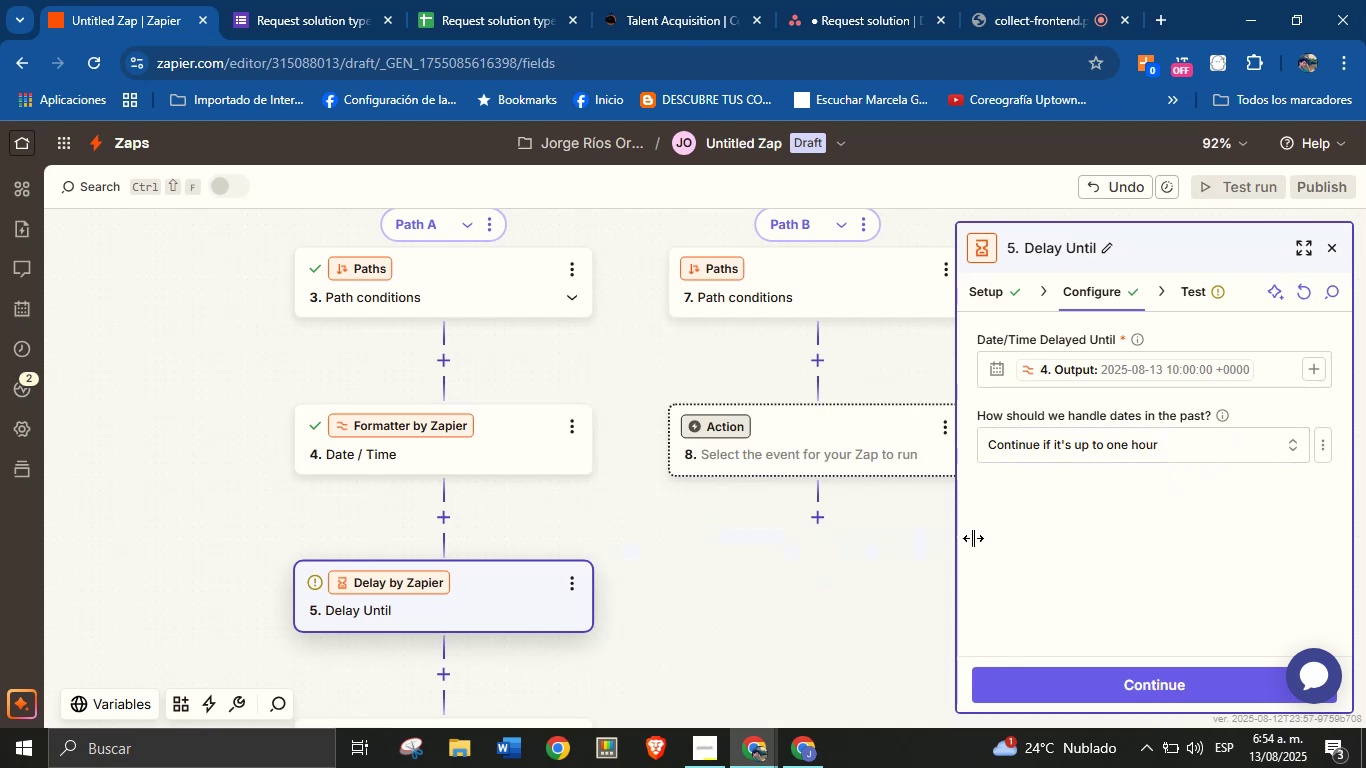 
left_click([1041, 538])
 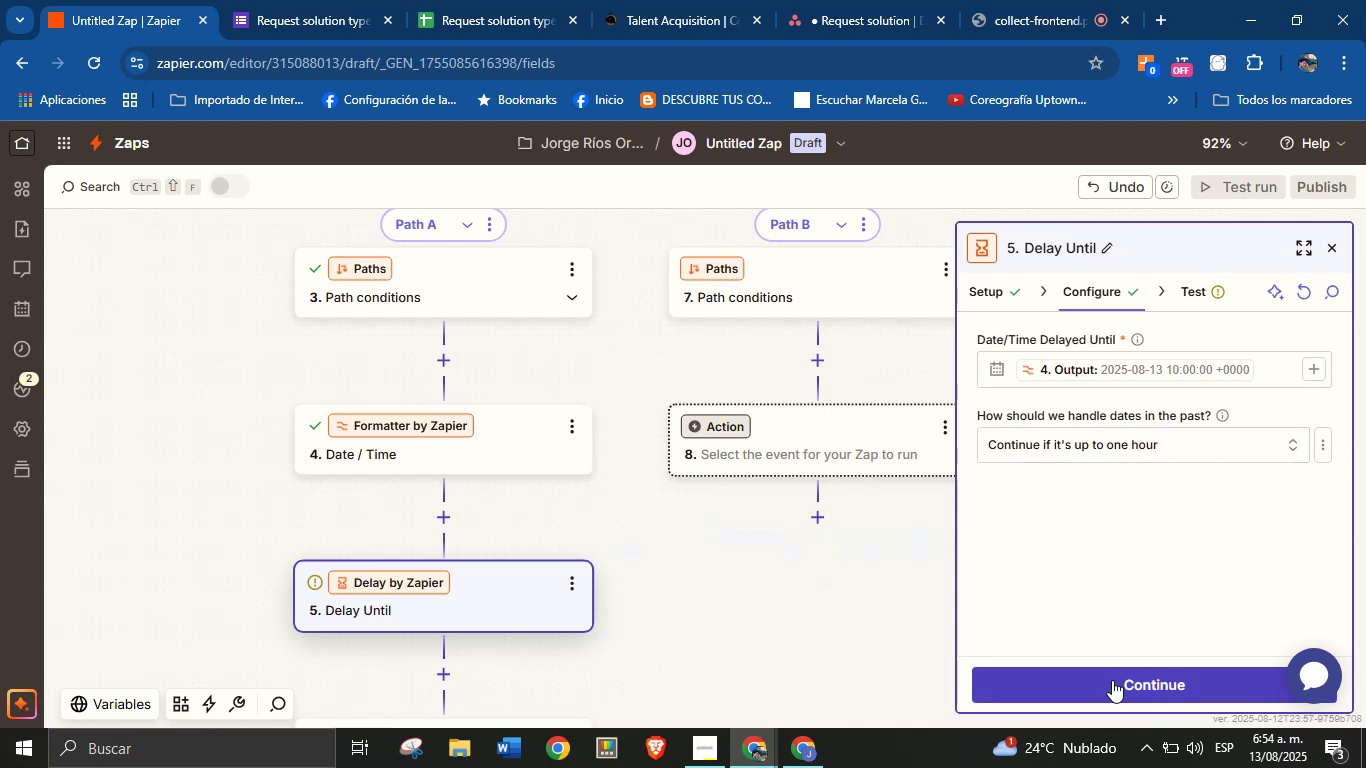 
left_click([1112, 680])
 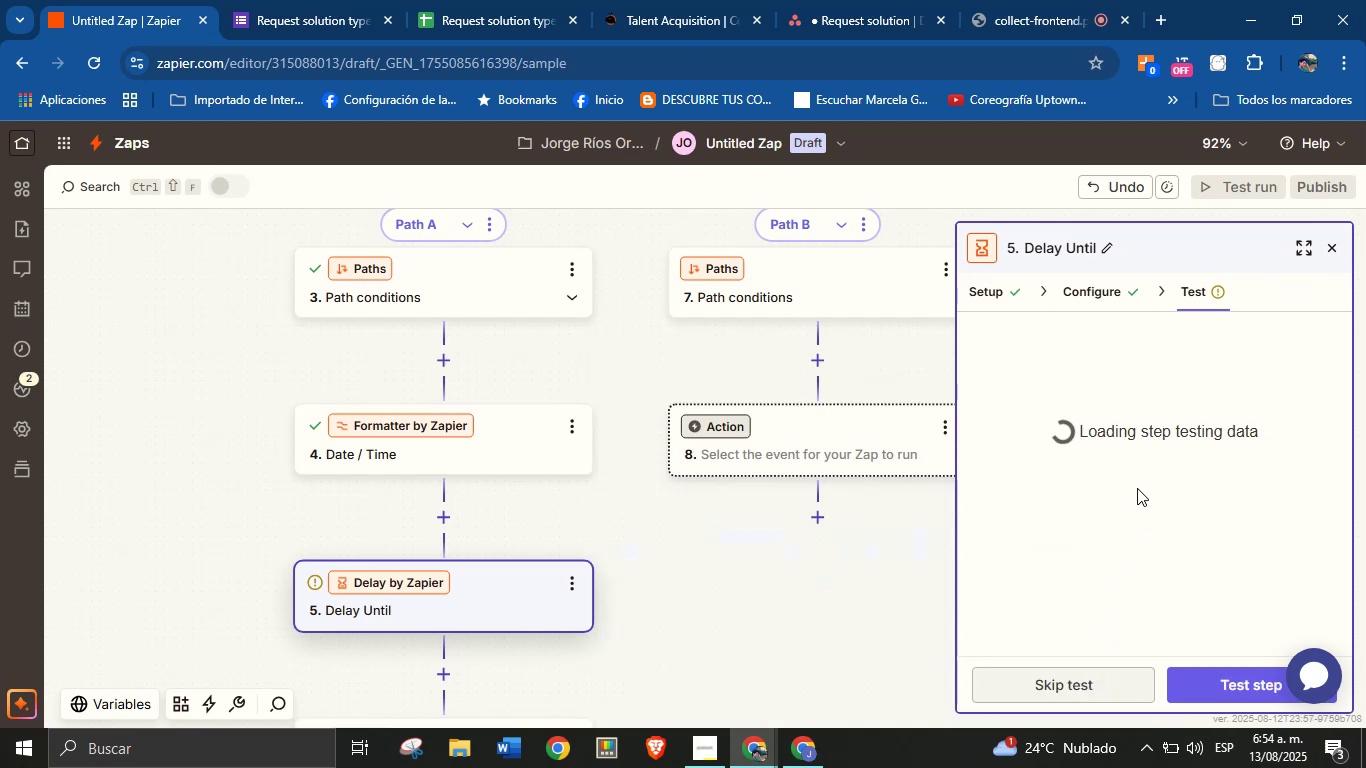 
scroll: coordinate [1155, 562], scroll_direction: none, amount: 0.0
 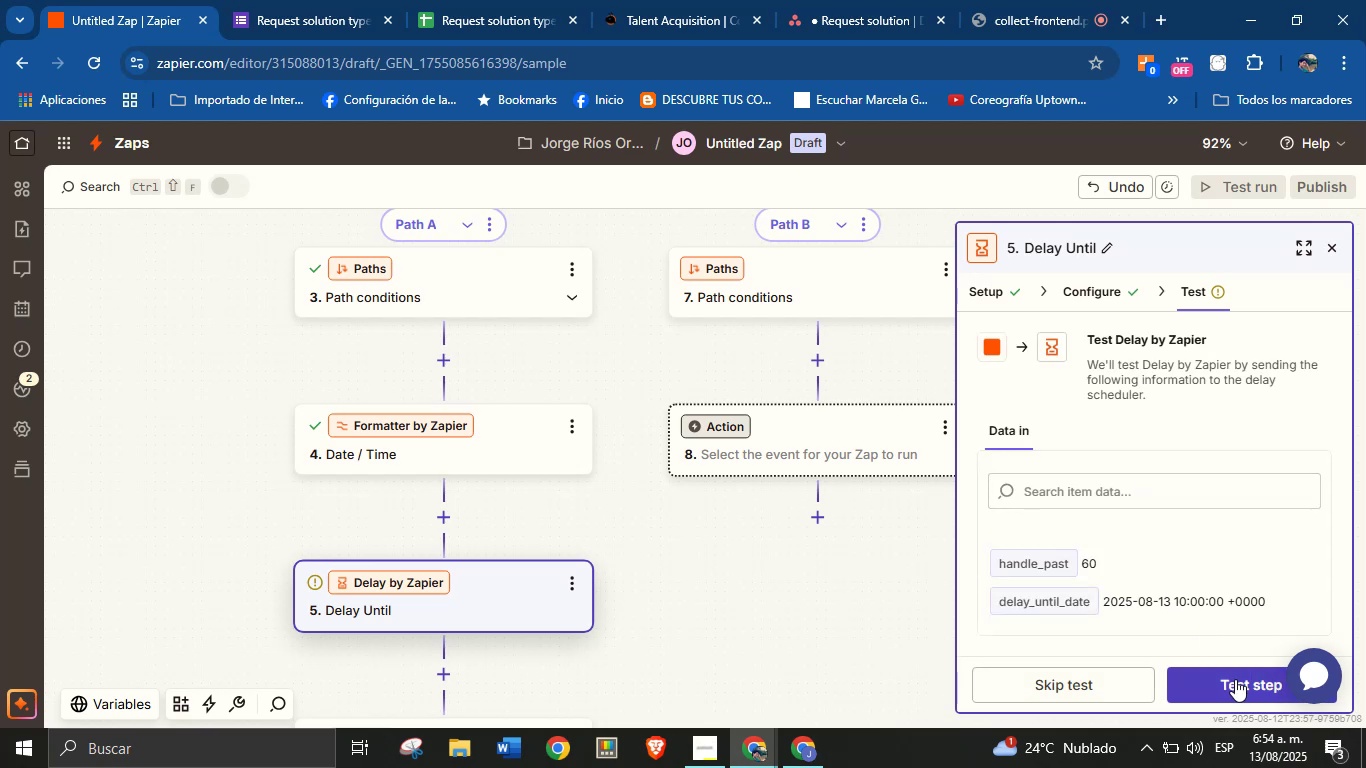 
left_click([1235, 679])
 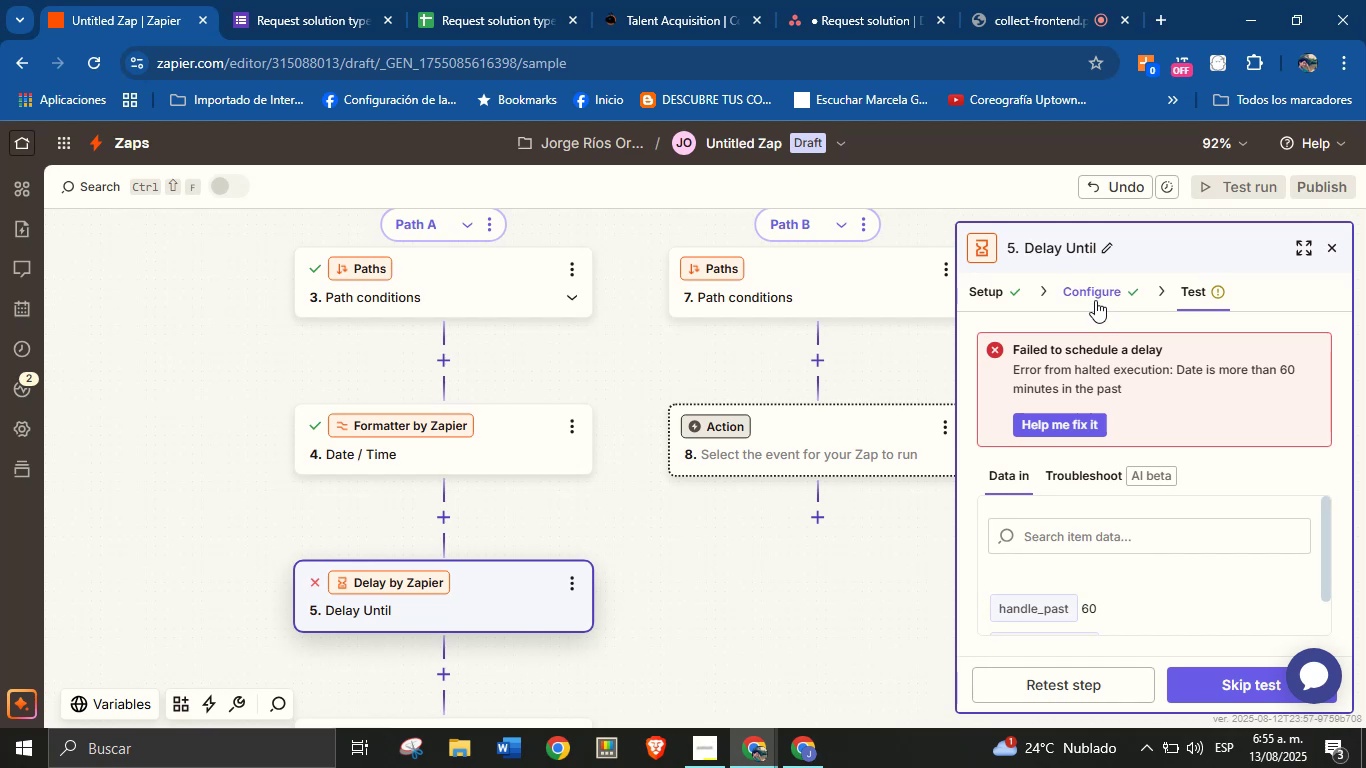 
wait(13.57)
 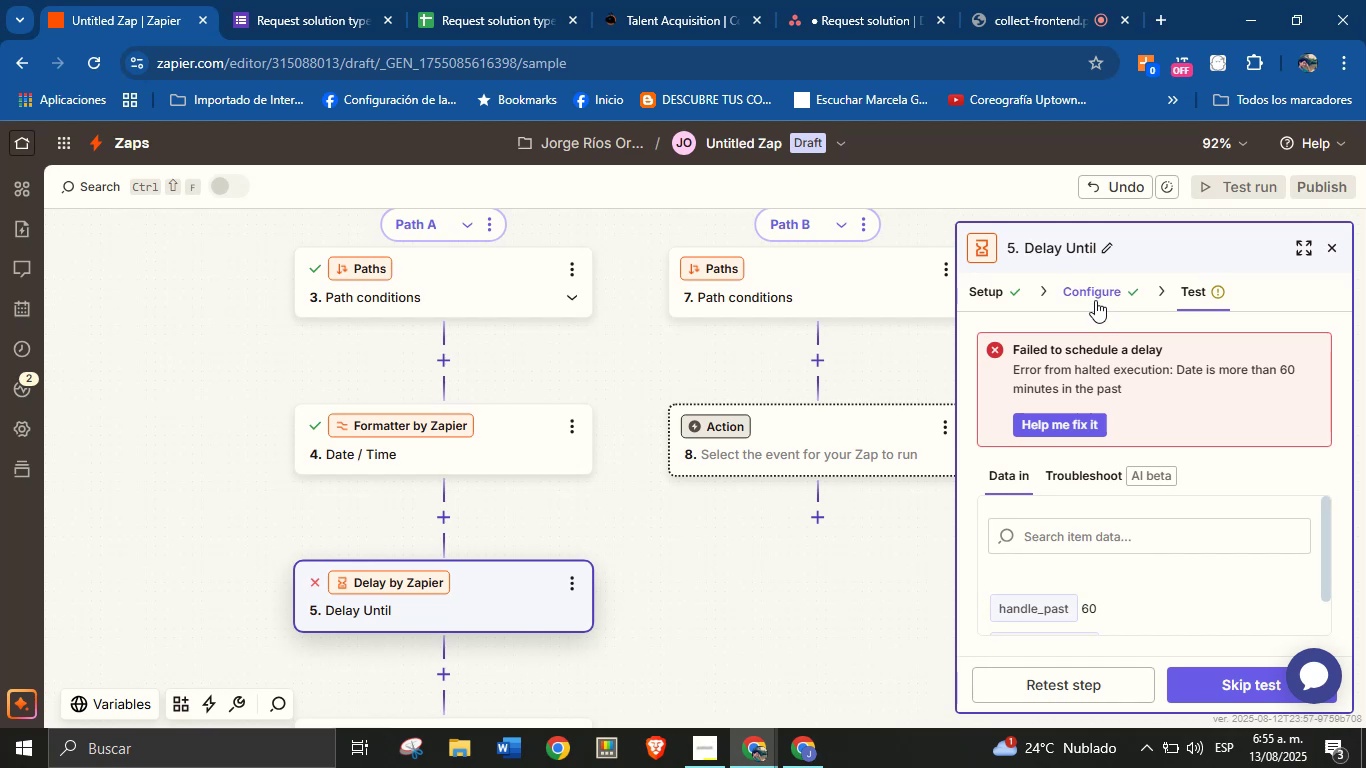 
left_click([1076, 286])
 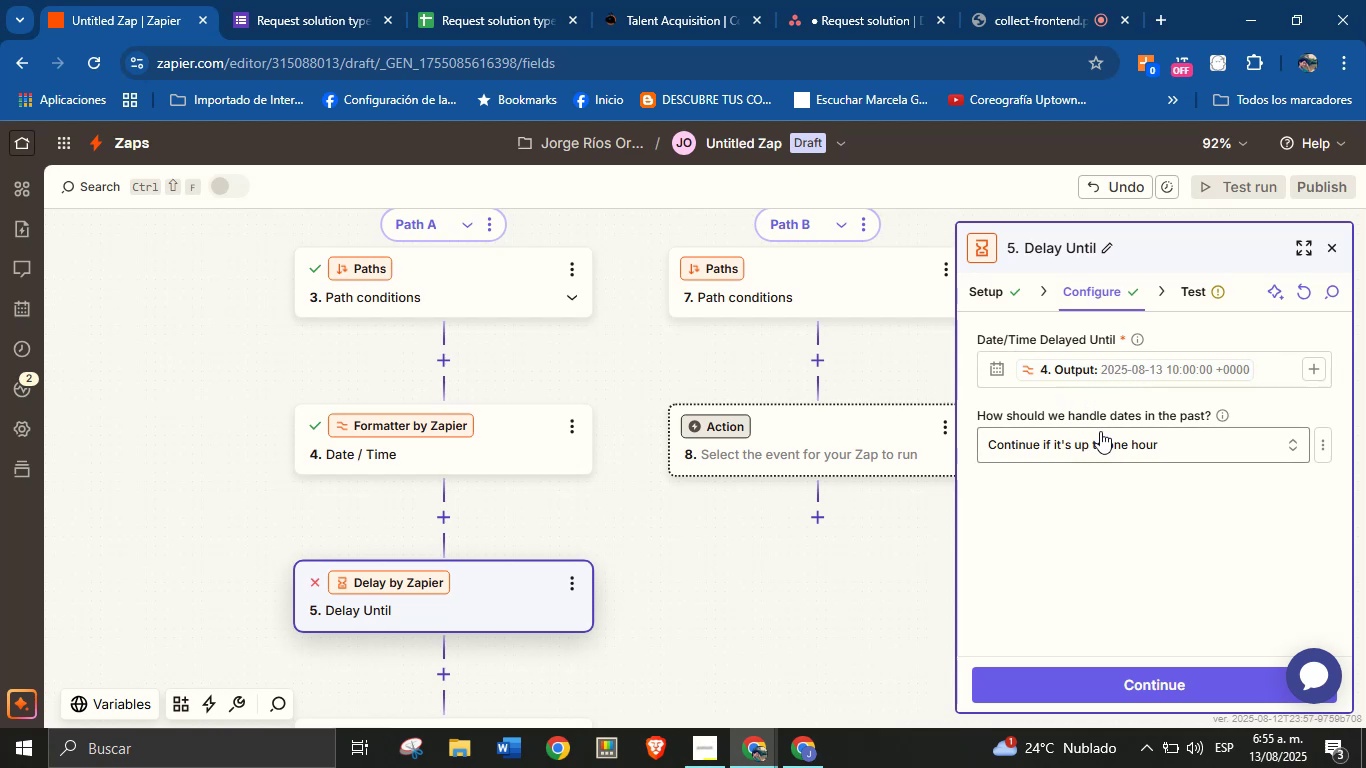 
wait(13.49)
 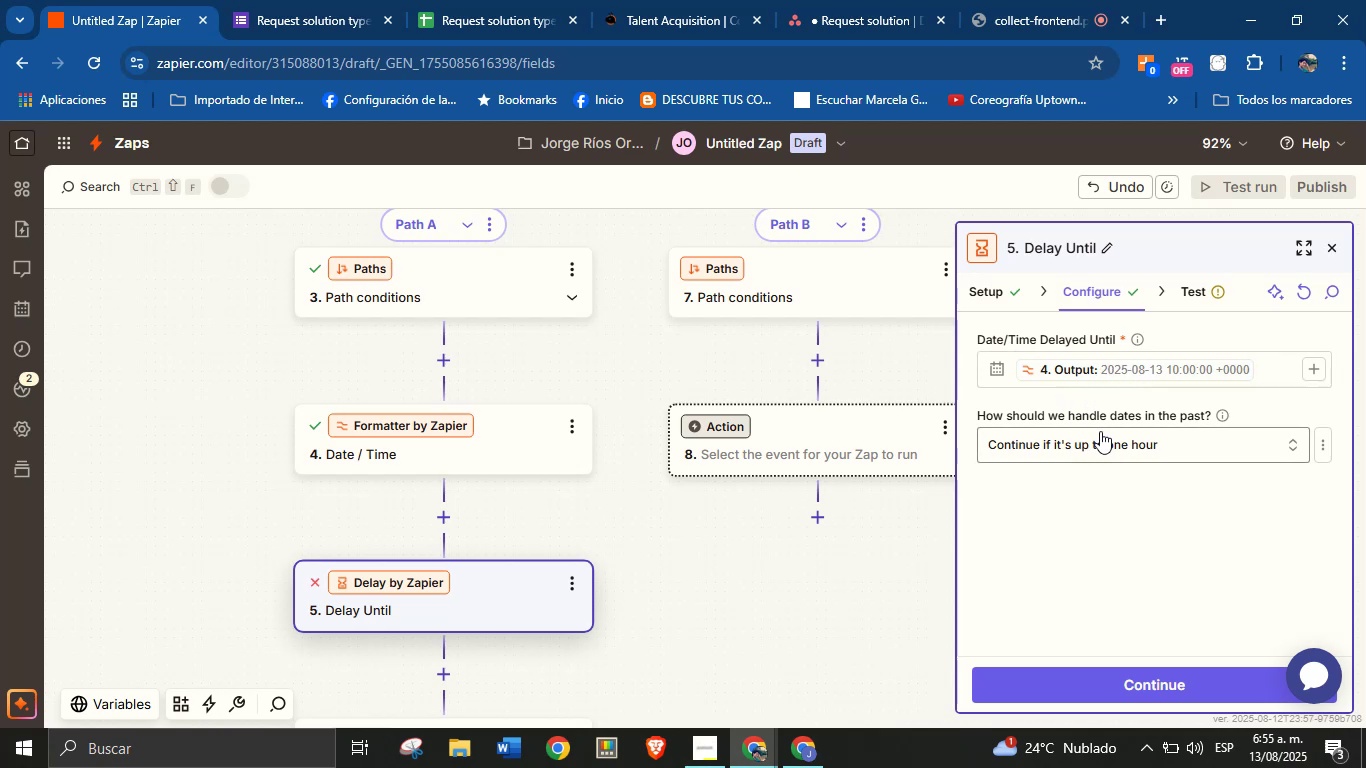 
left_click([799, 756])
 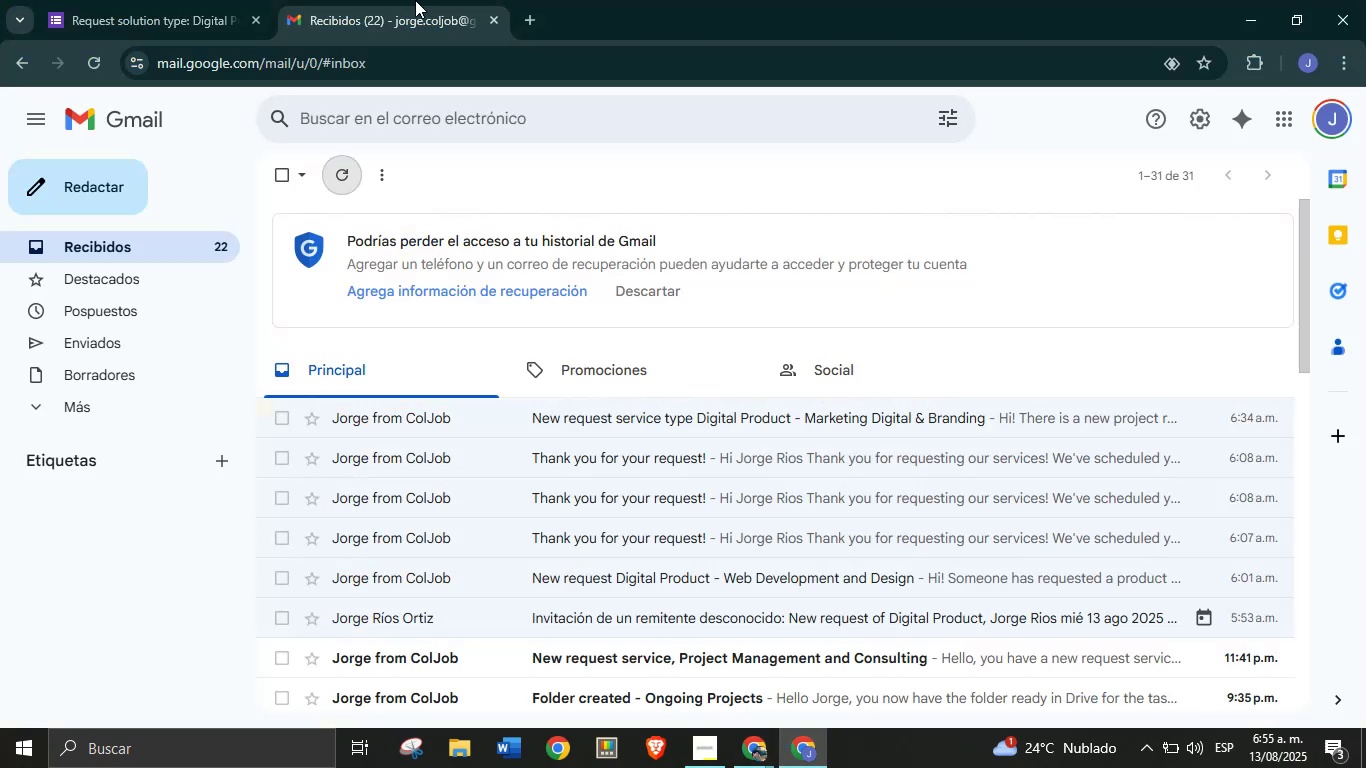 
left_click([152, 0])
 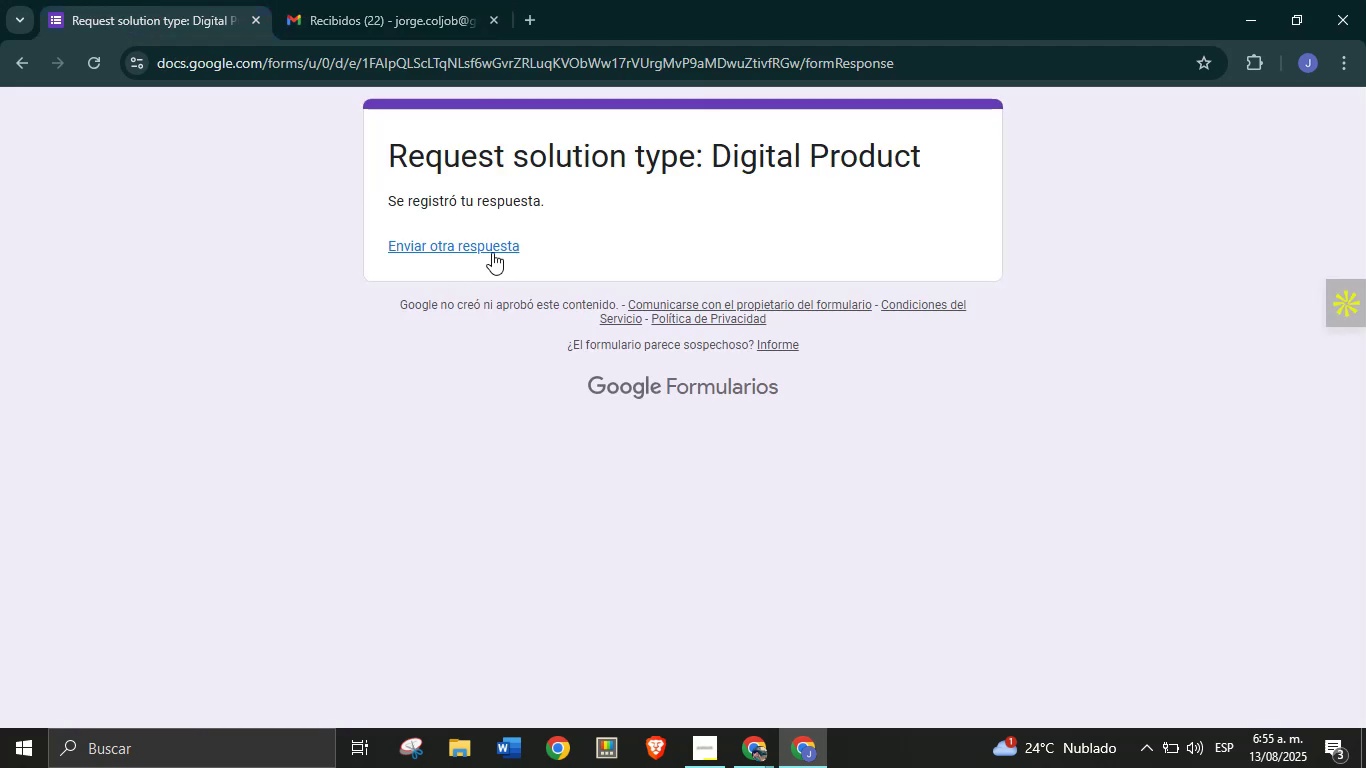 
left_click([493, 245])
 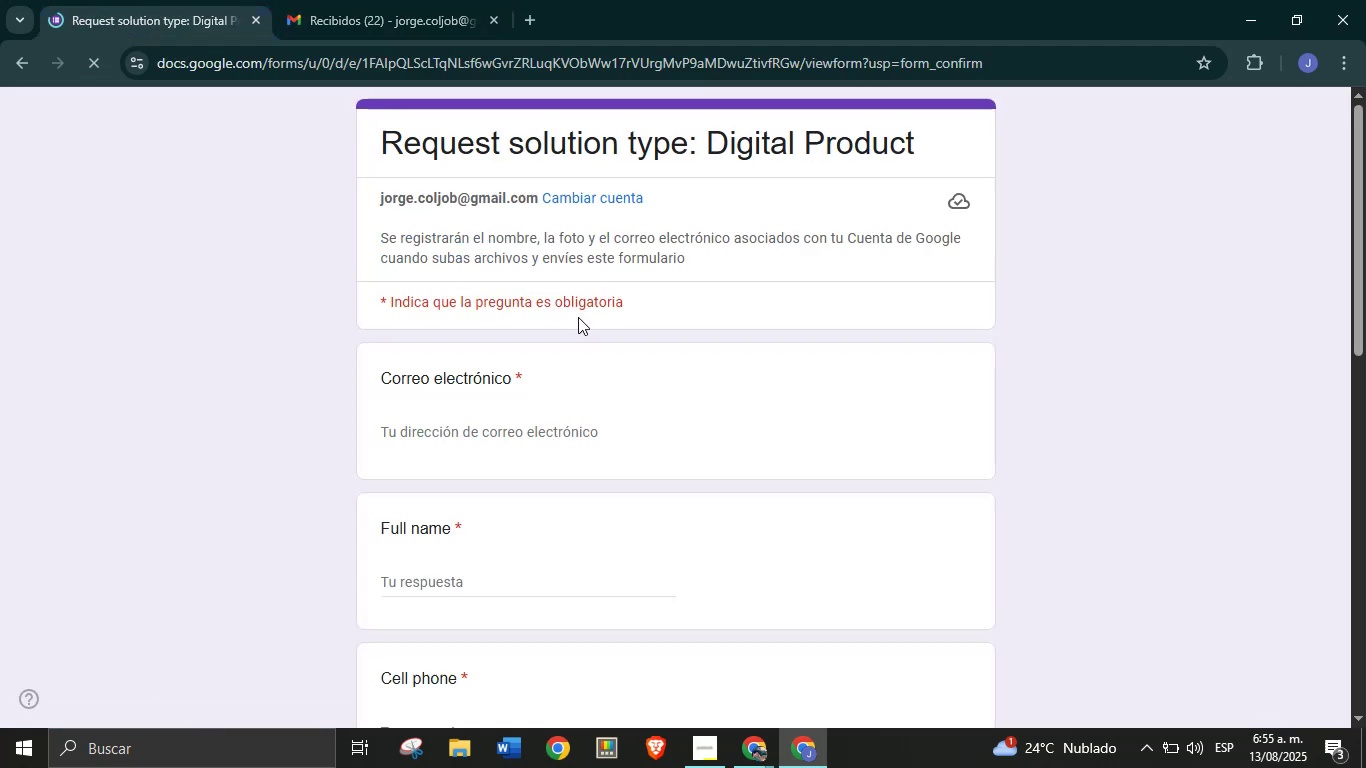 
left_click([530, 439])
 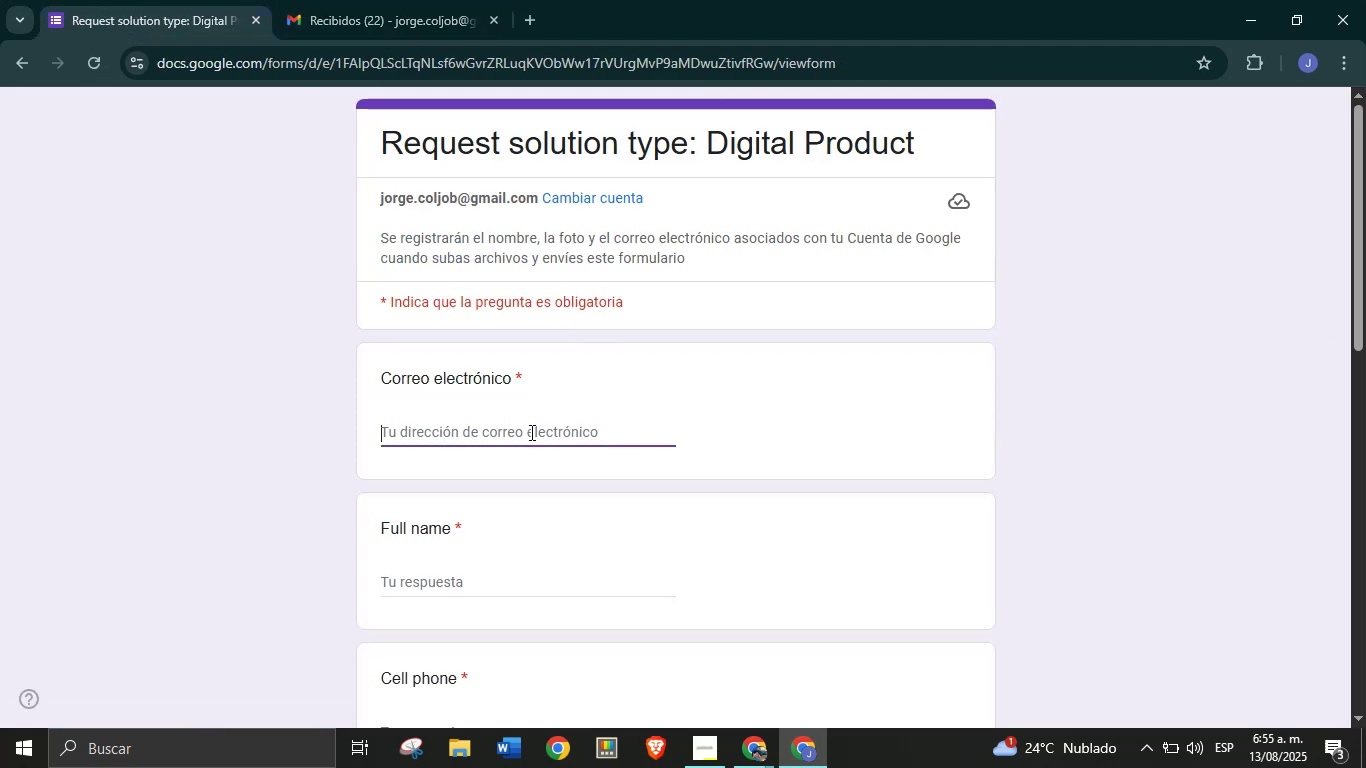 
type(yaaxxjo)
key(Backspace)
key(Backspace)
key(Backspace)
key(Backspace)
type(zzjo)
 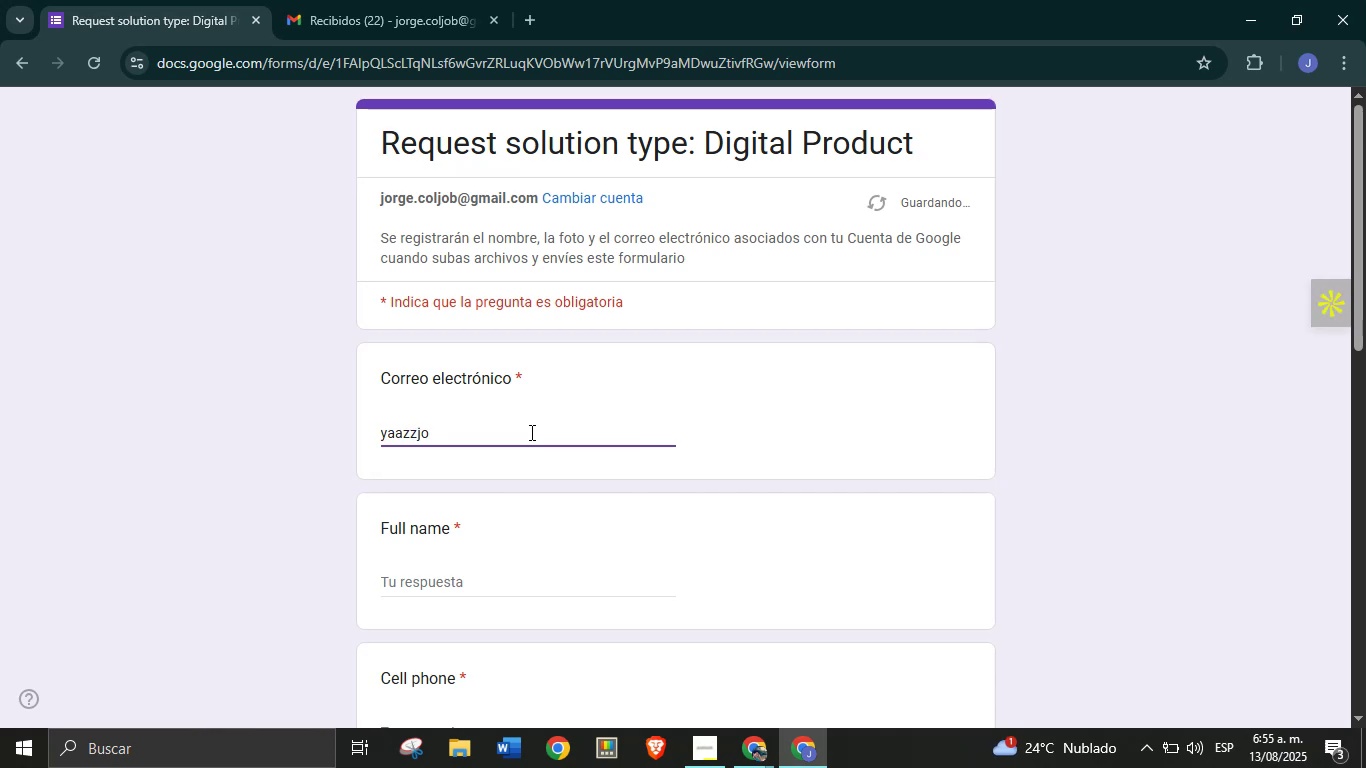 
key(Control+ControlLeft)
 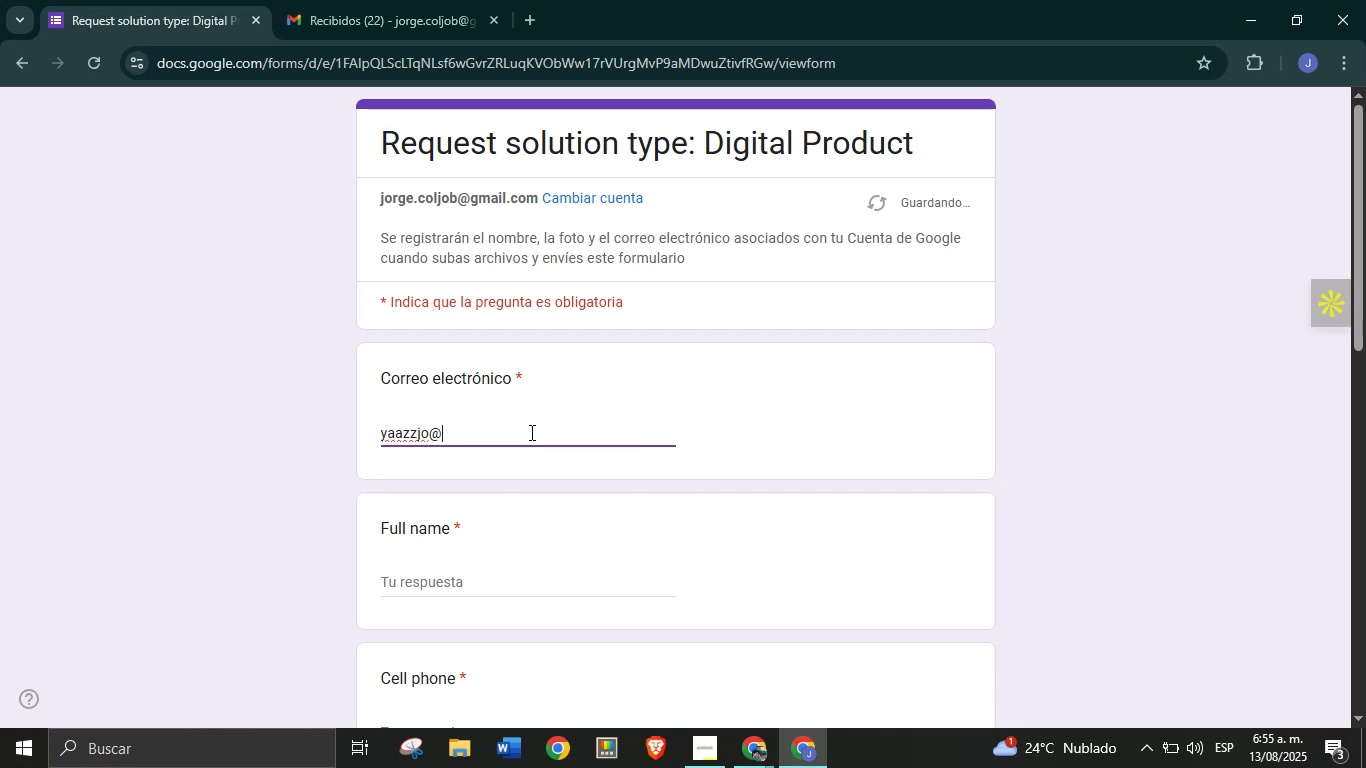 
key(Alt+Control+AltRight)
 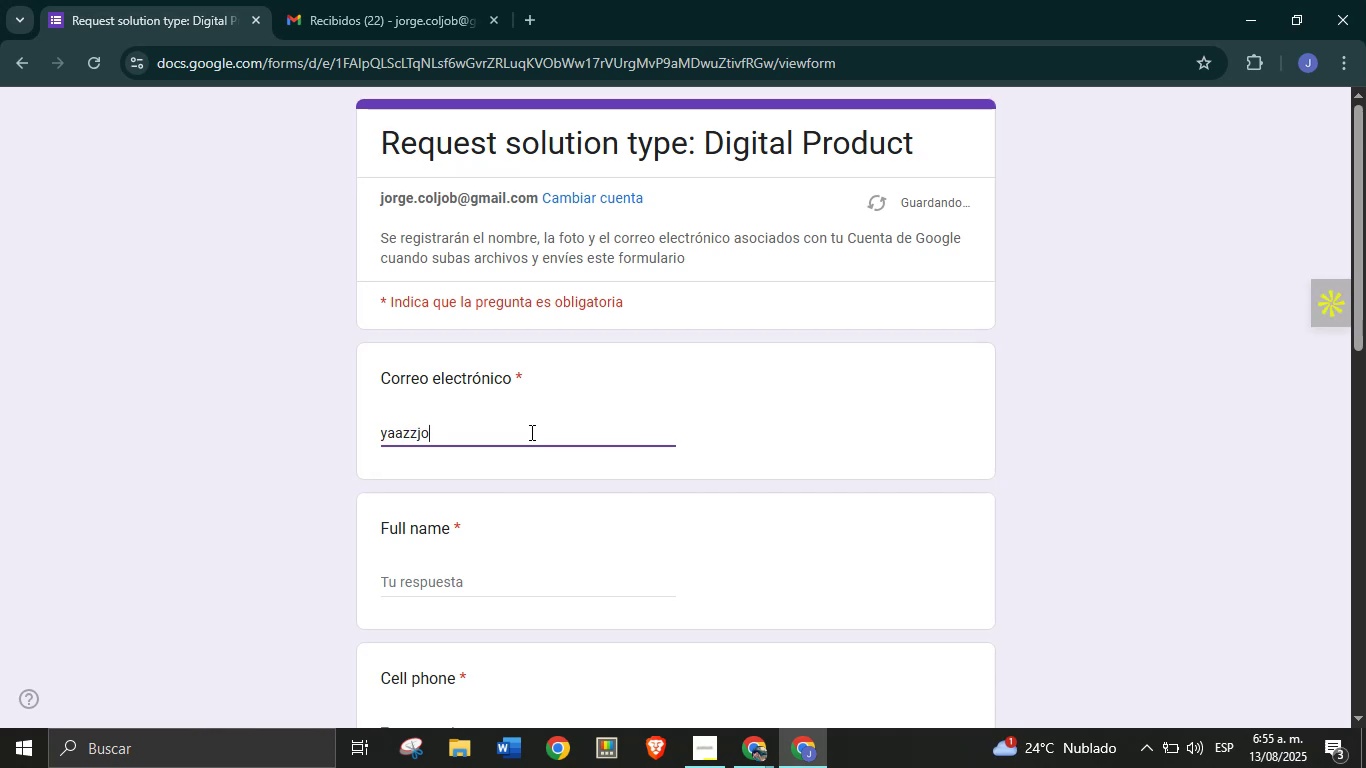 
key(Alt+Control+Q)
 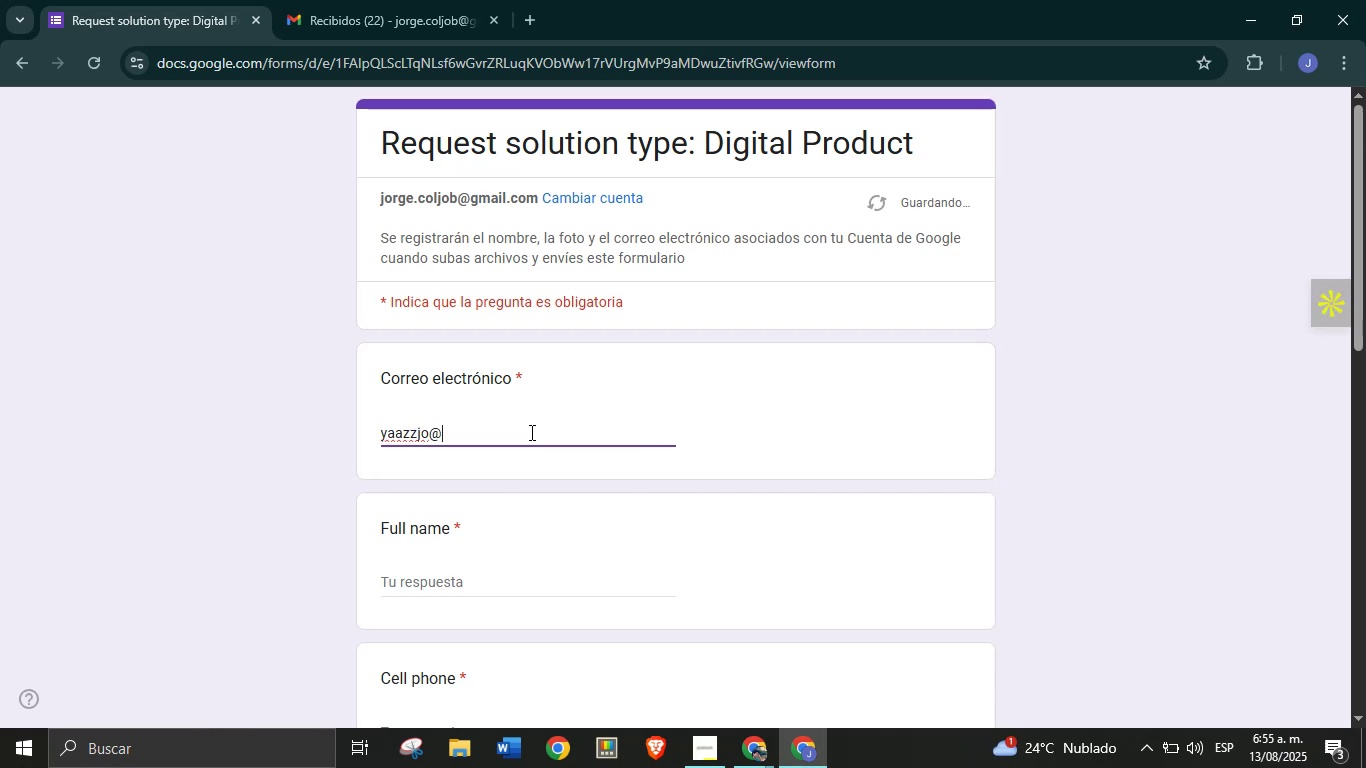 
type(gmail.com)
key(Tab)
type(Jorge Jorge)
key(Tab)
type(3005043012)
key(Backspace)
key(Backspace)
type(21)
key(Tab)
 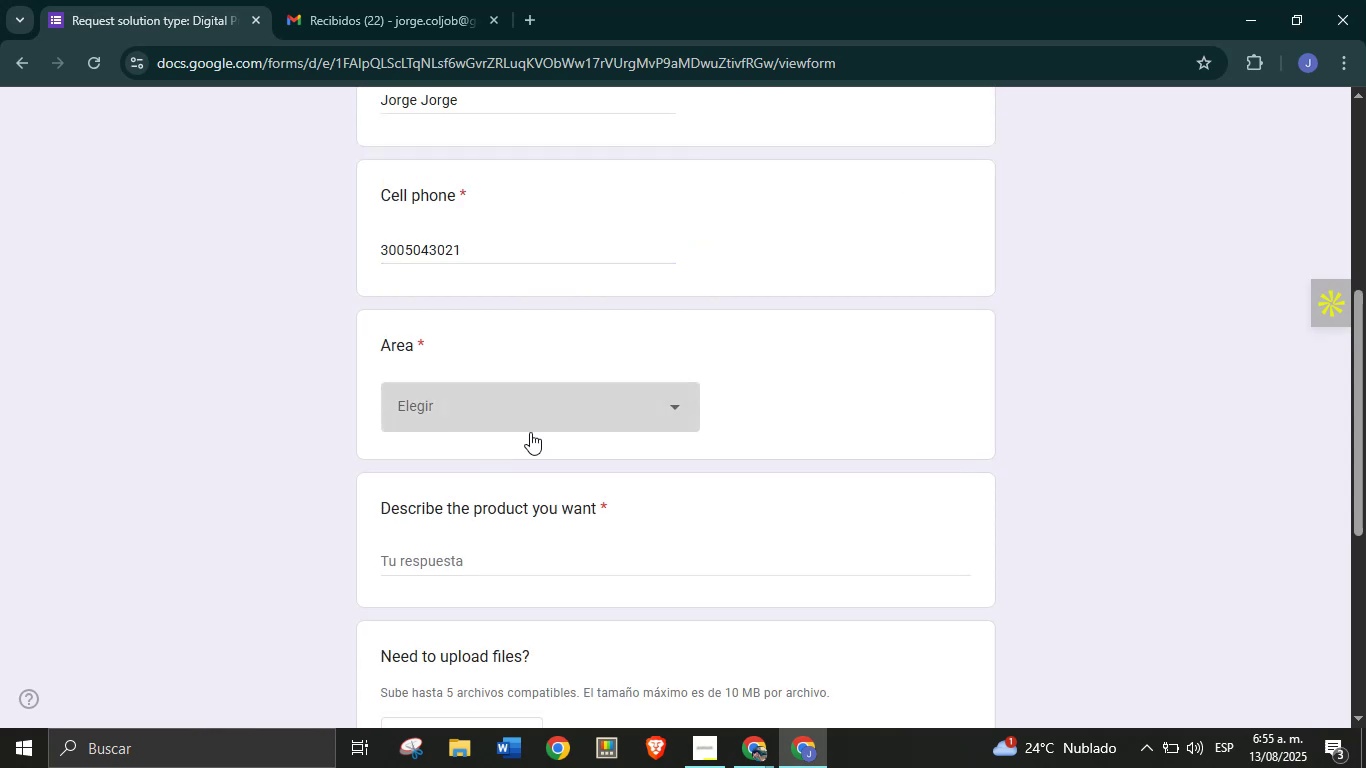 
left_click([520, 421])
 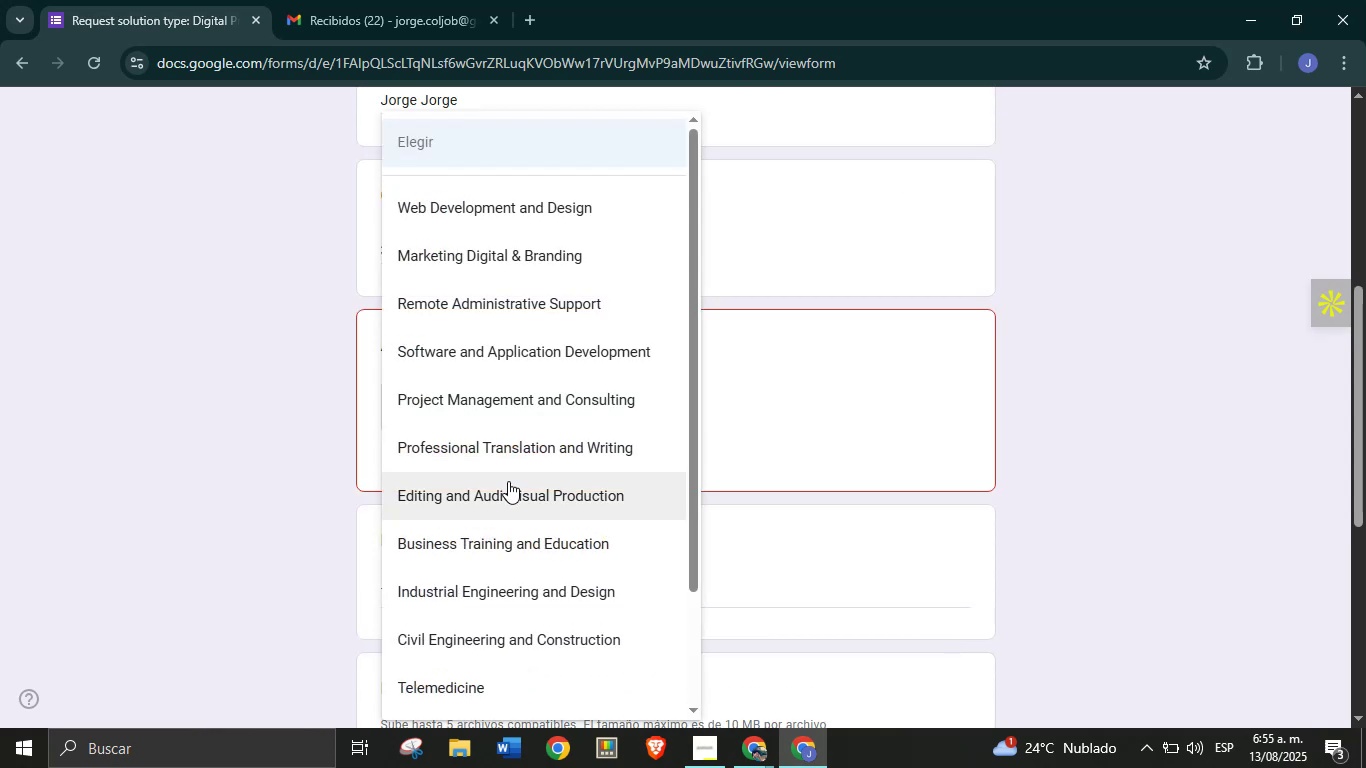 
left_click([511, 490])
 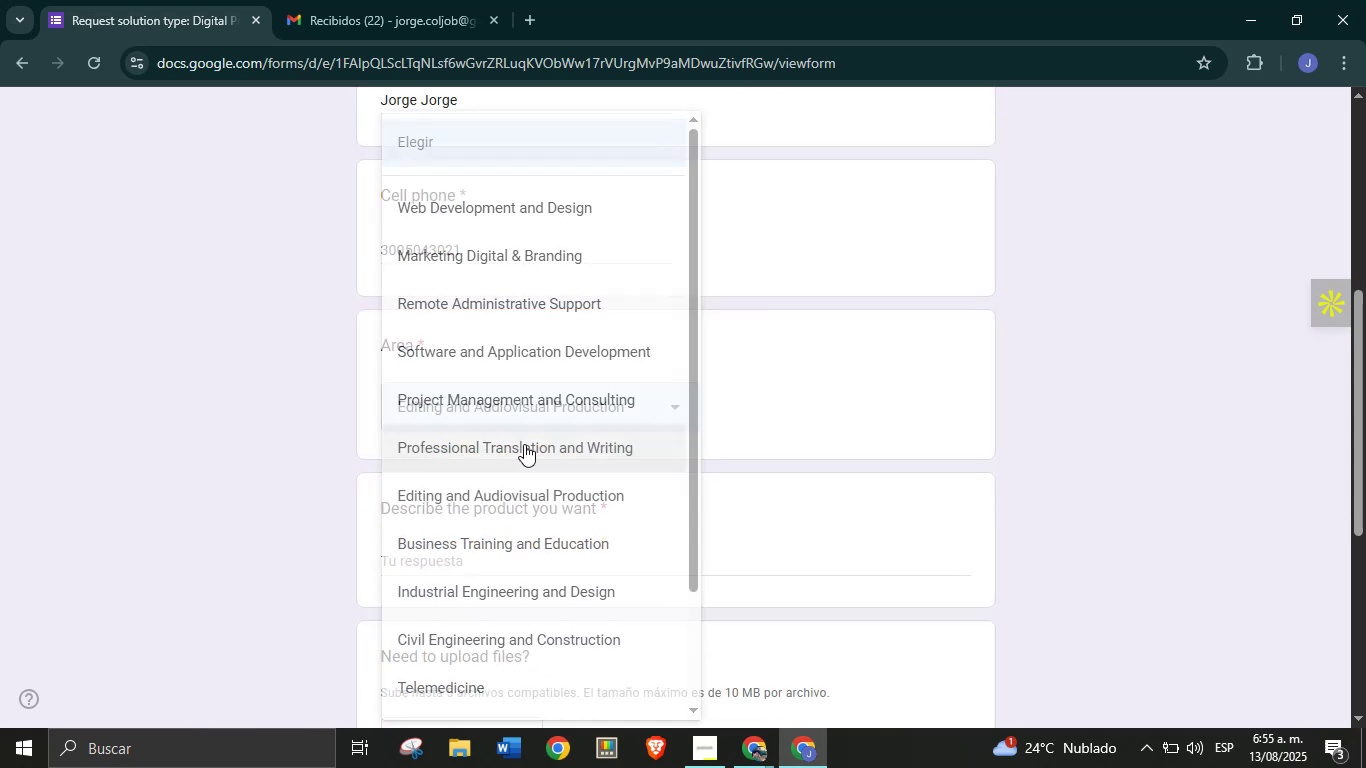 
scroll: coordinate [527, 431], scroll_direction: down, amount: 1.0
 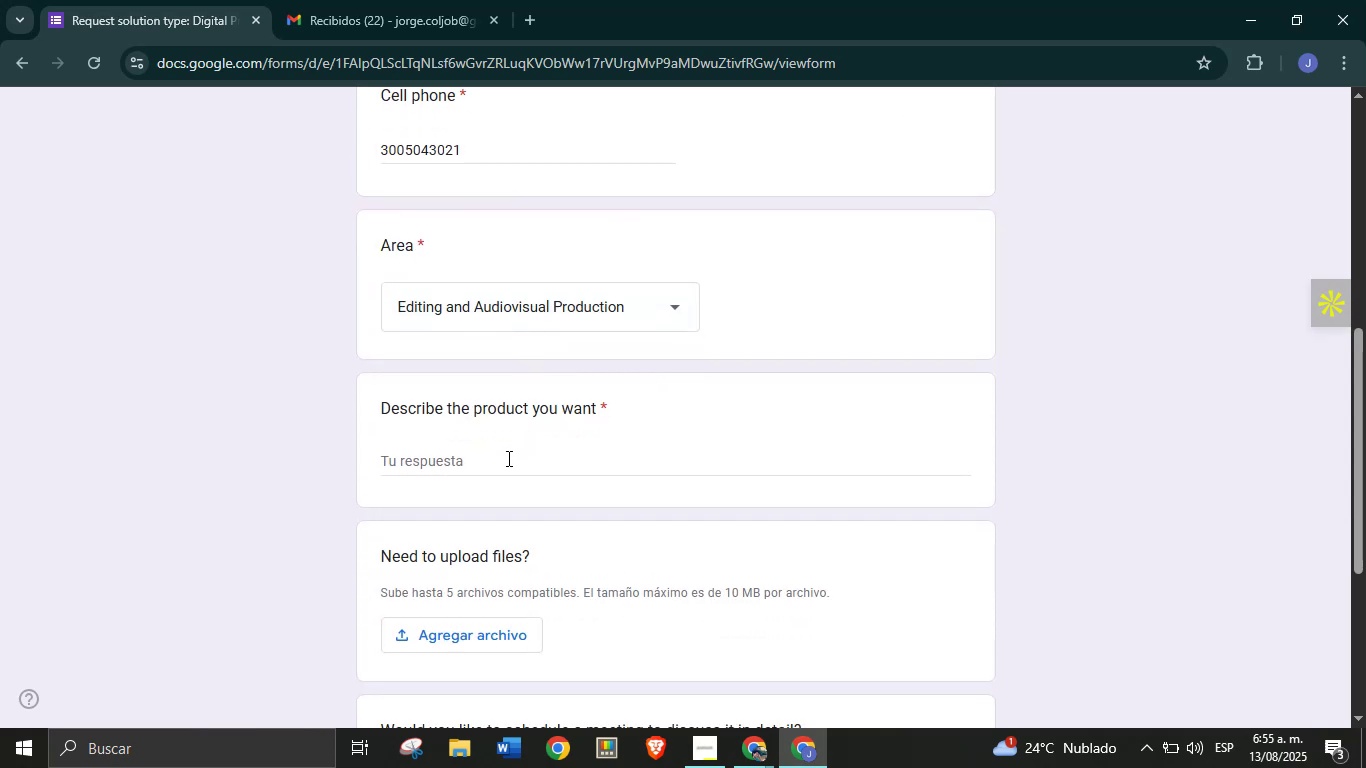 
left_click([493, 469])
 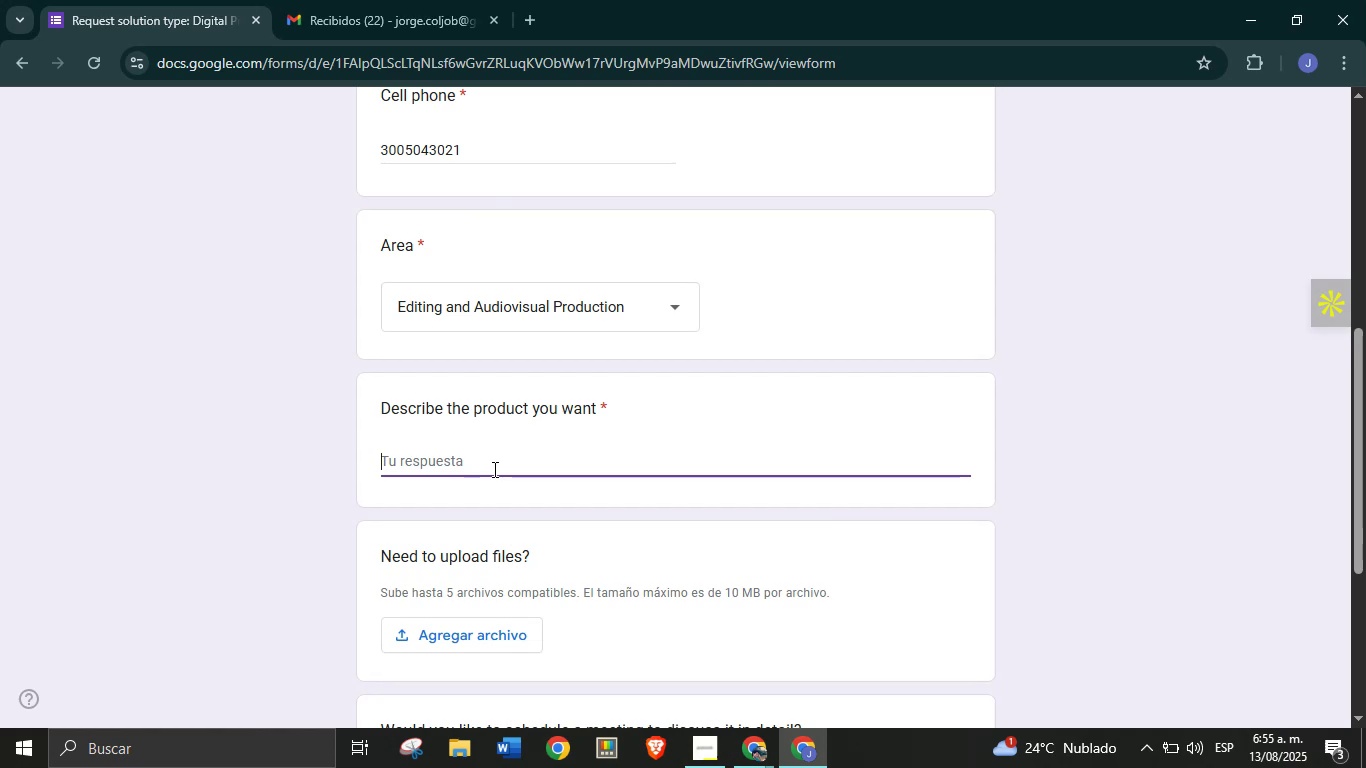 
type(I wont )
key(Backspace)
key(Backspace)
key(Backspace)
key(Backspace)
type(ant to)
key(Backspace)
key(Backspace)
key(Backspace)
type(aproduct )
key(Backspace)
type(, to make videogames online.)
 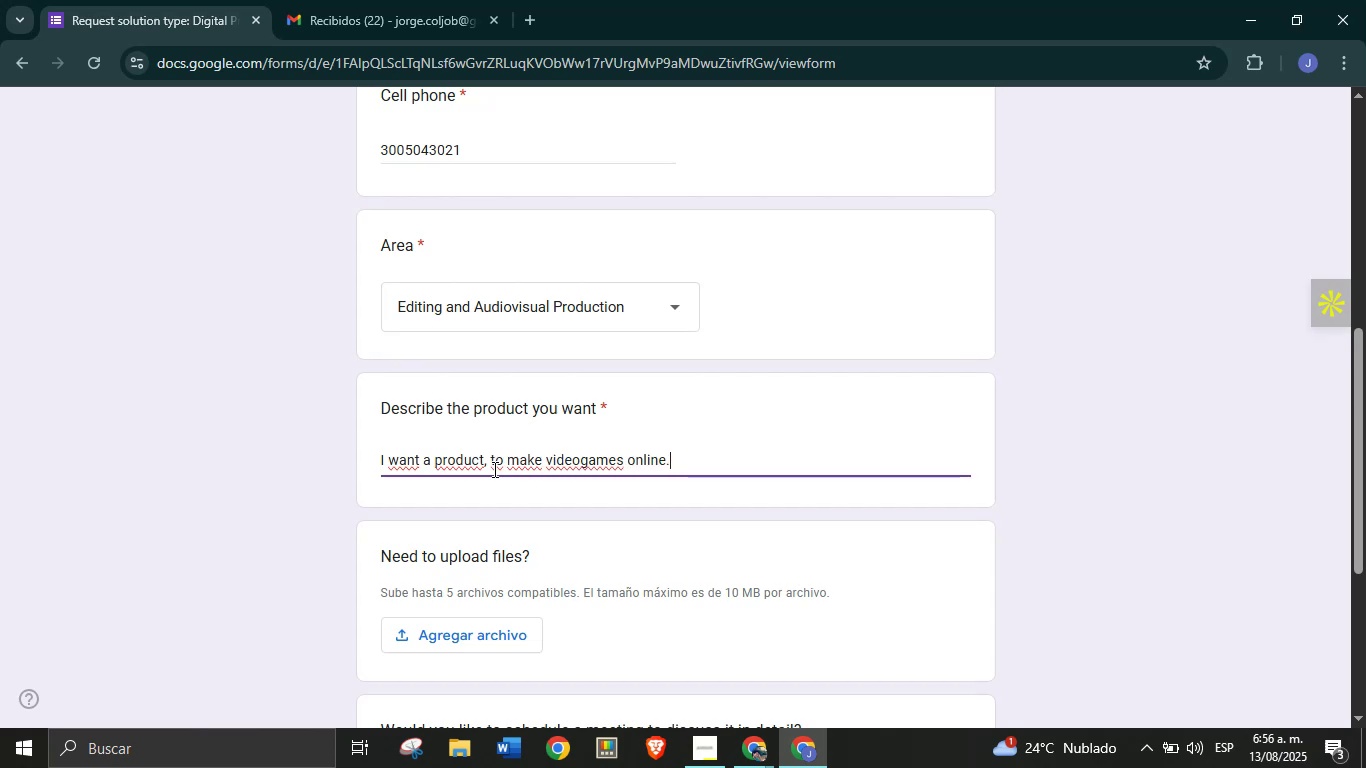 
scroll: coordinate [493, 469], scroll_direction: none, amount: 0.0
 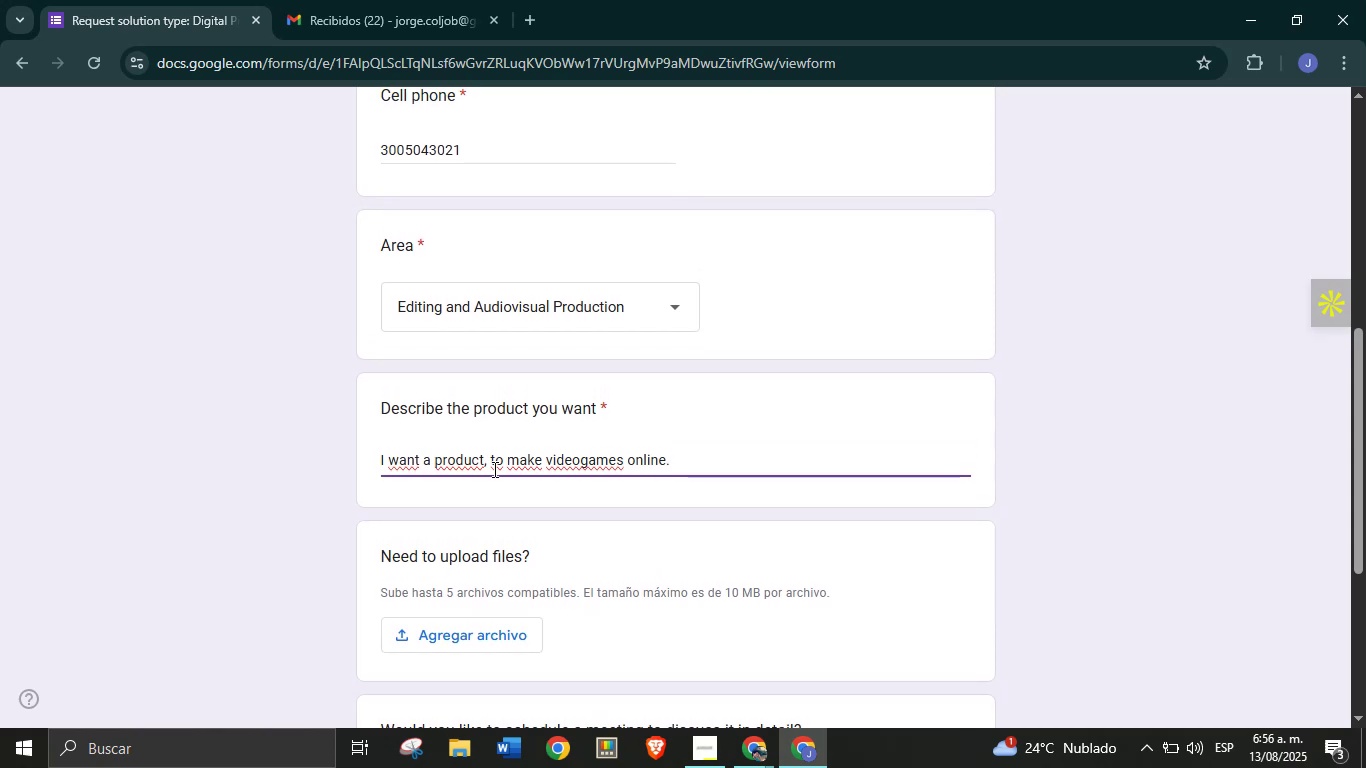 
scroll: coordinate [562, 438], scroll_direction: down, amount: 2.0
 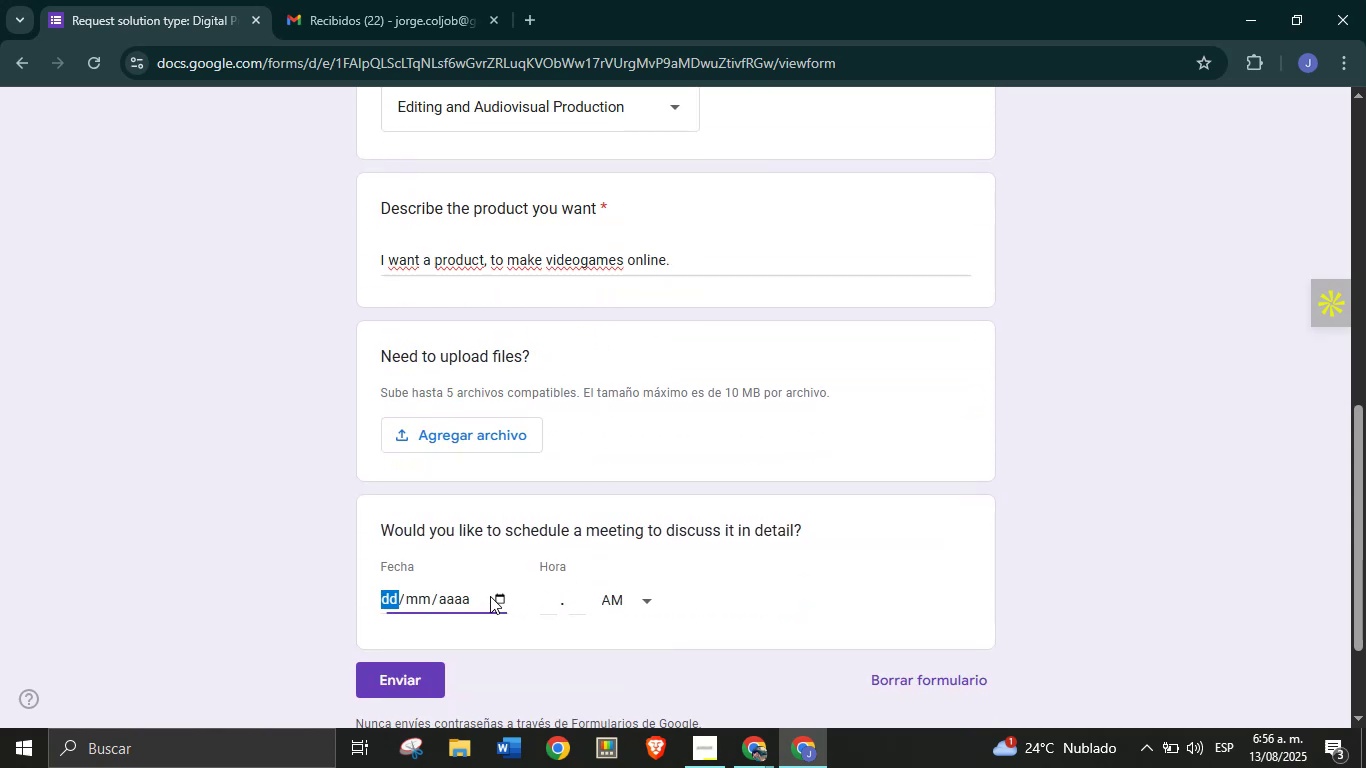 
left_click([499, 604])
 